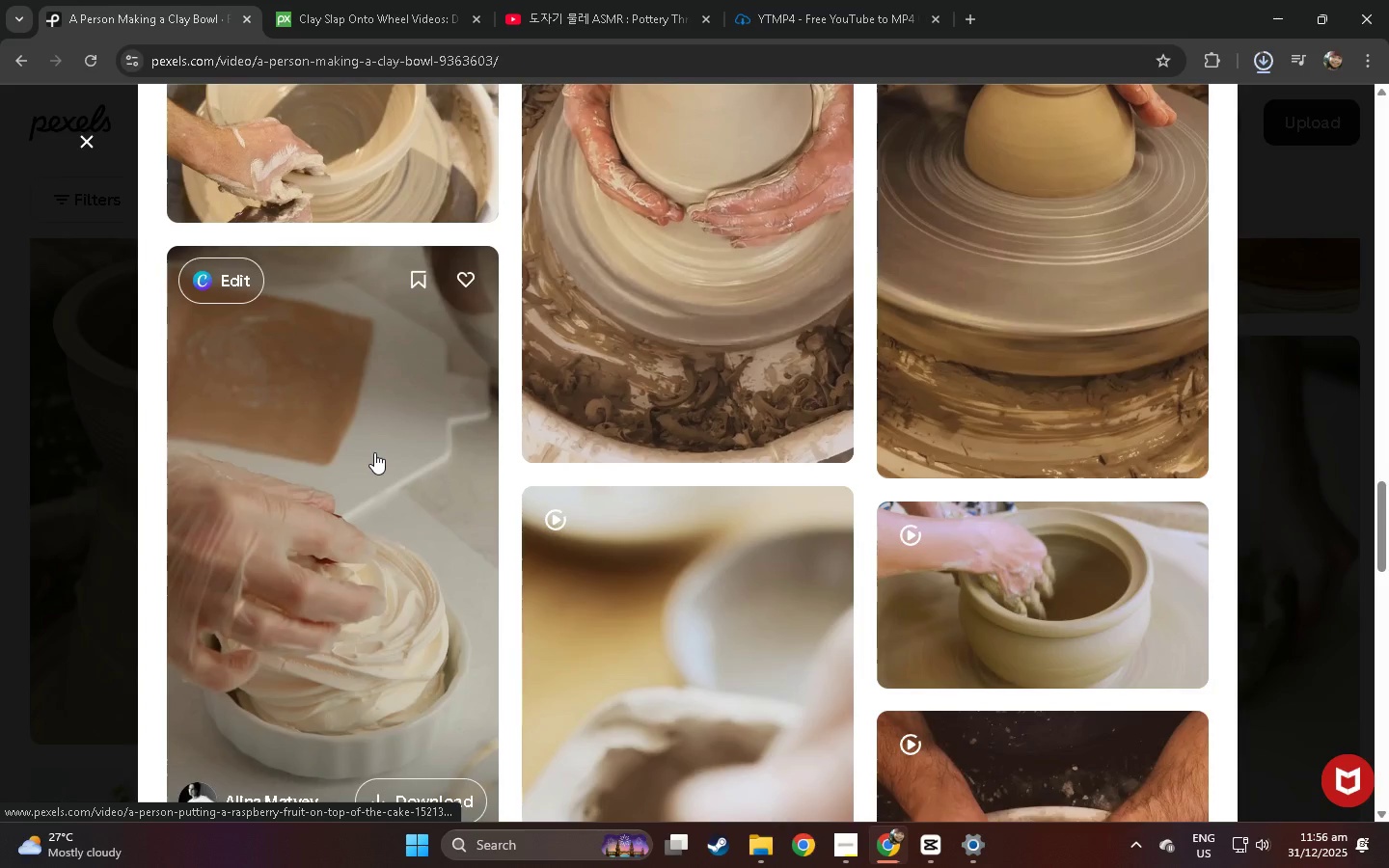 
left_click([342, 282])
 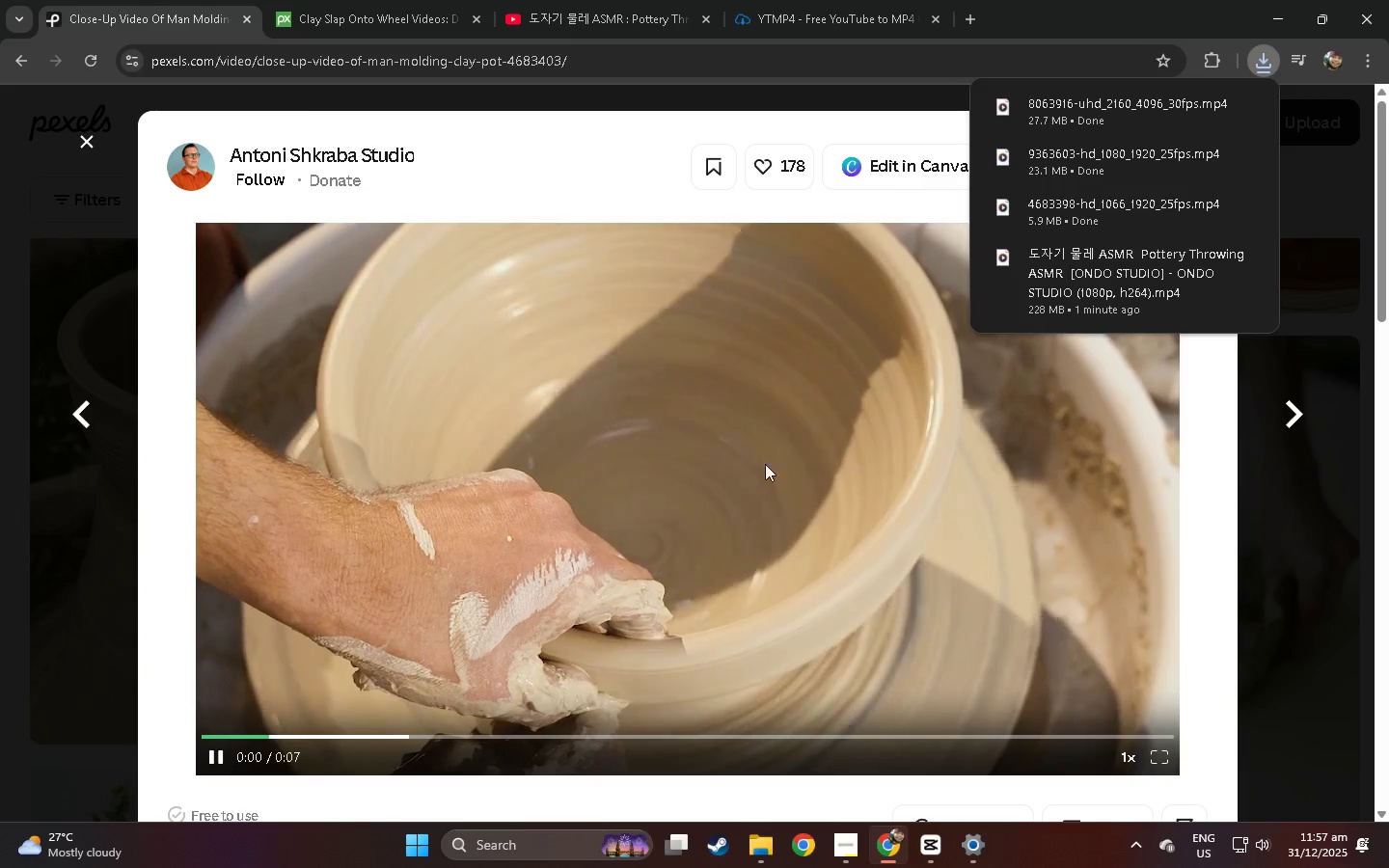 
scroll: coordinate [374, 452], scroll_direction: up, amount: 5.0
 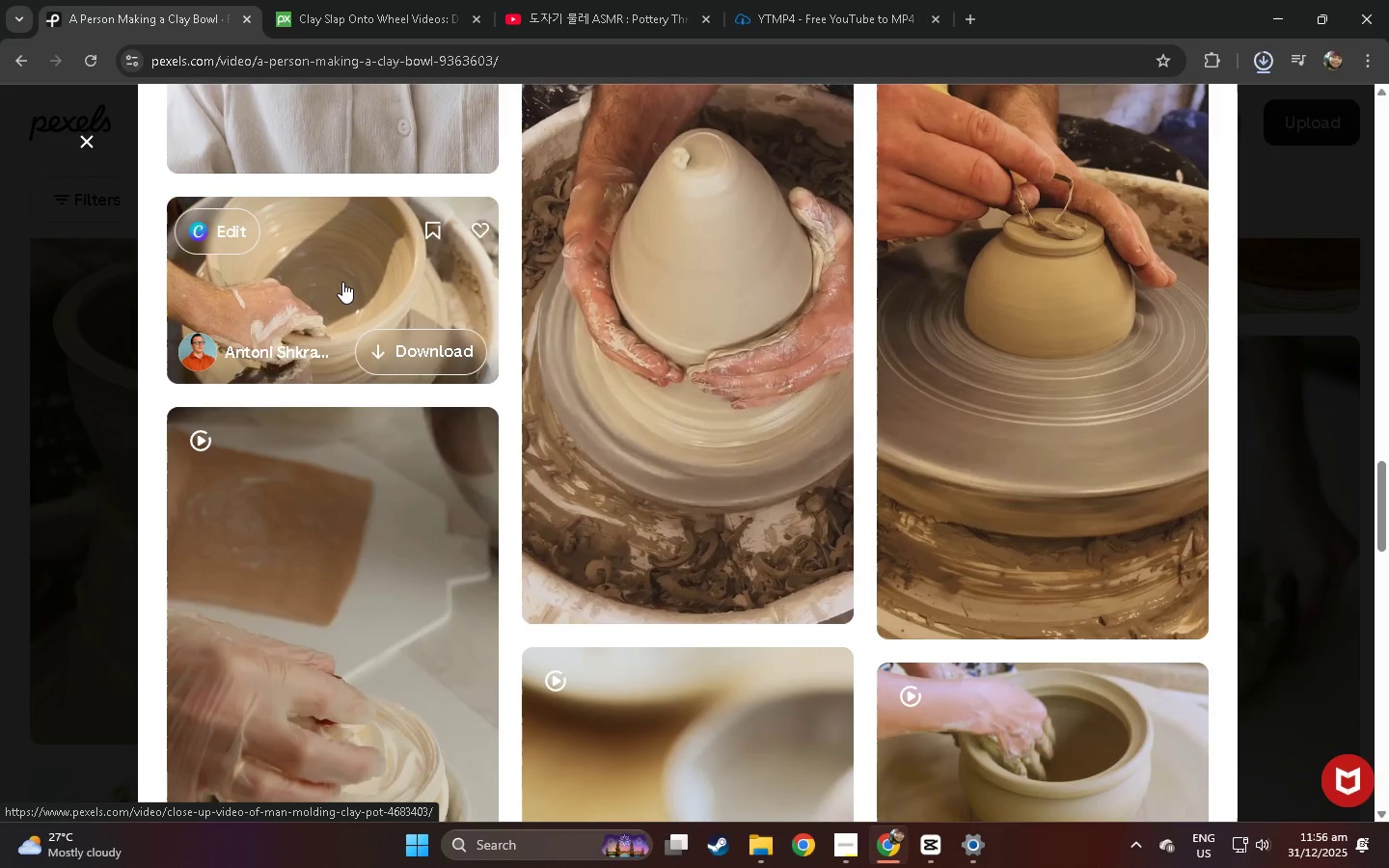 
left_click([0, 536])
 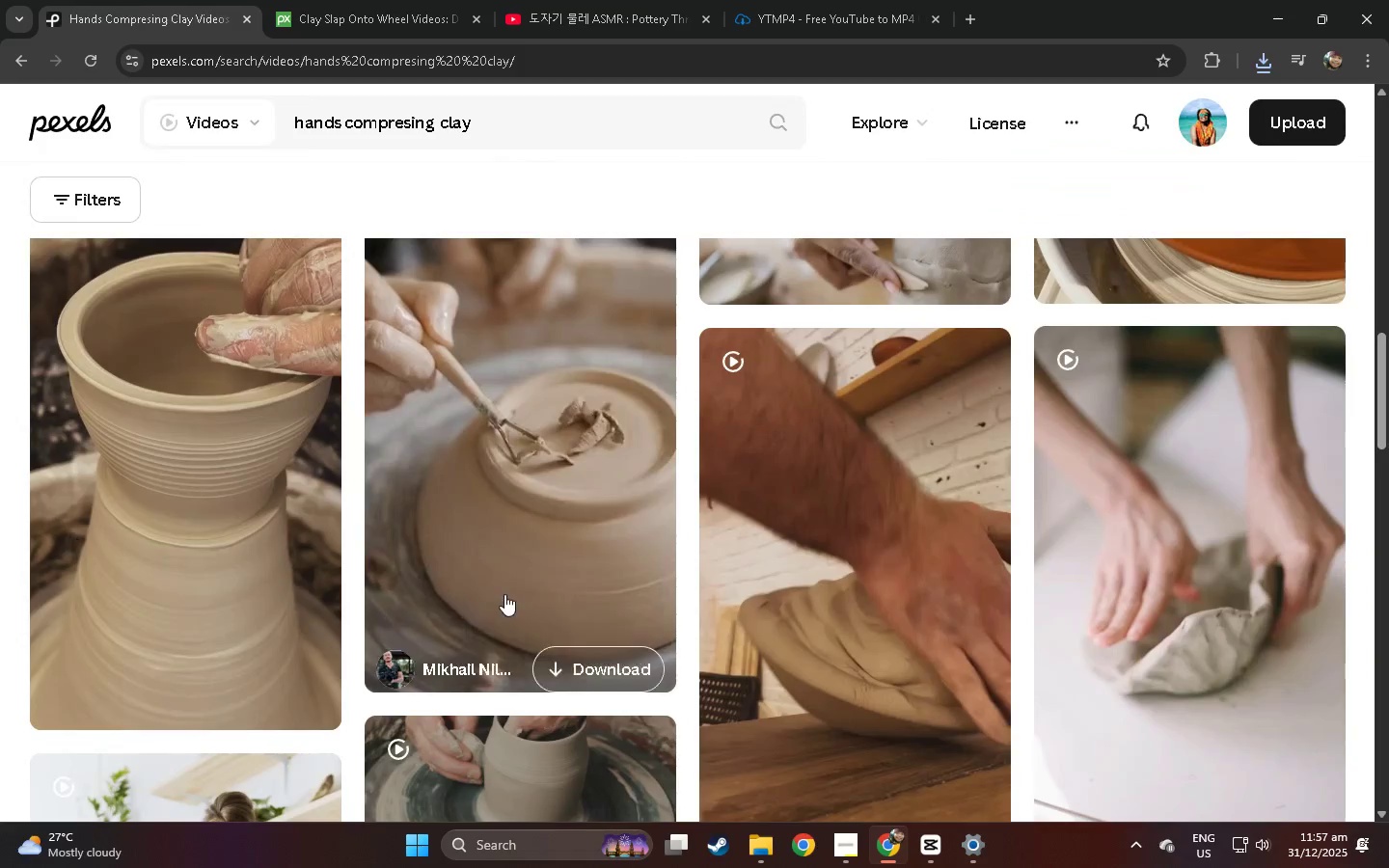 
scroll: coordinate [506, 594], scroll_direction: down, amount: 12.0
 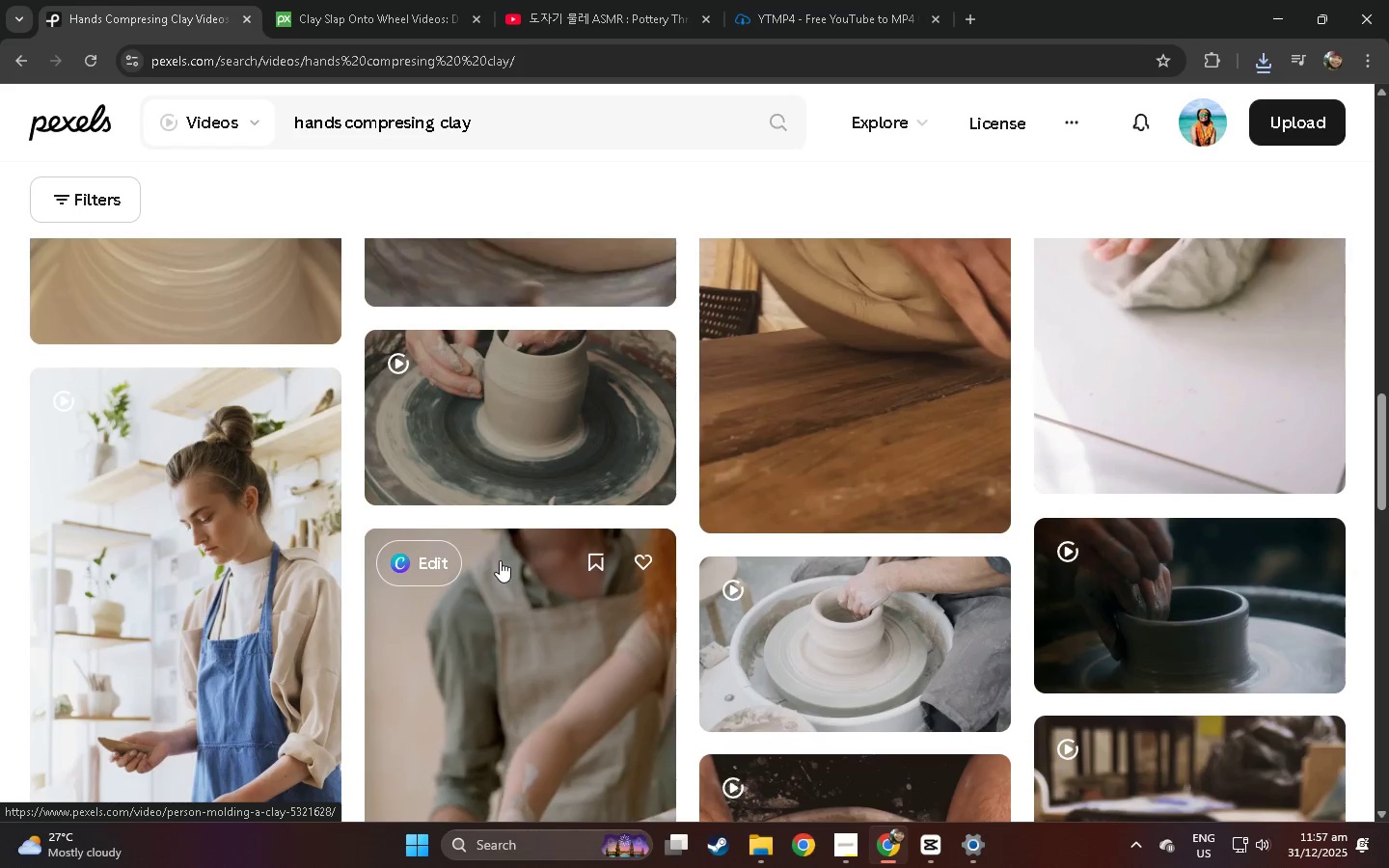 
wait(5.81)
 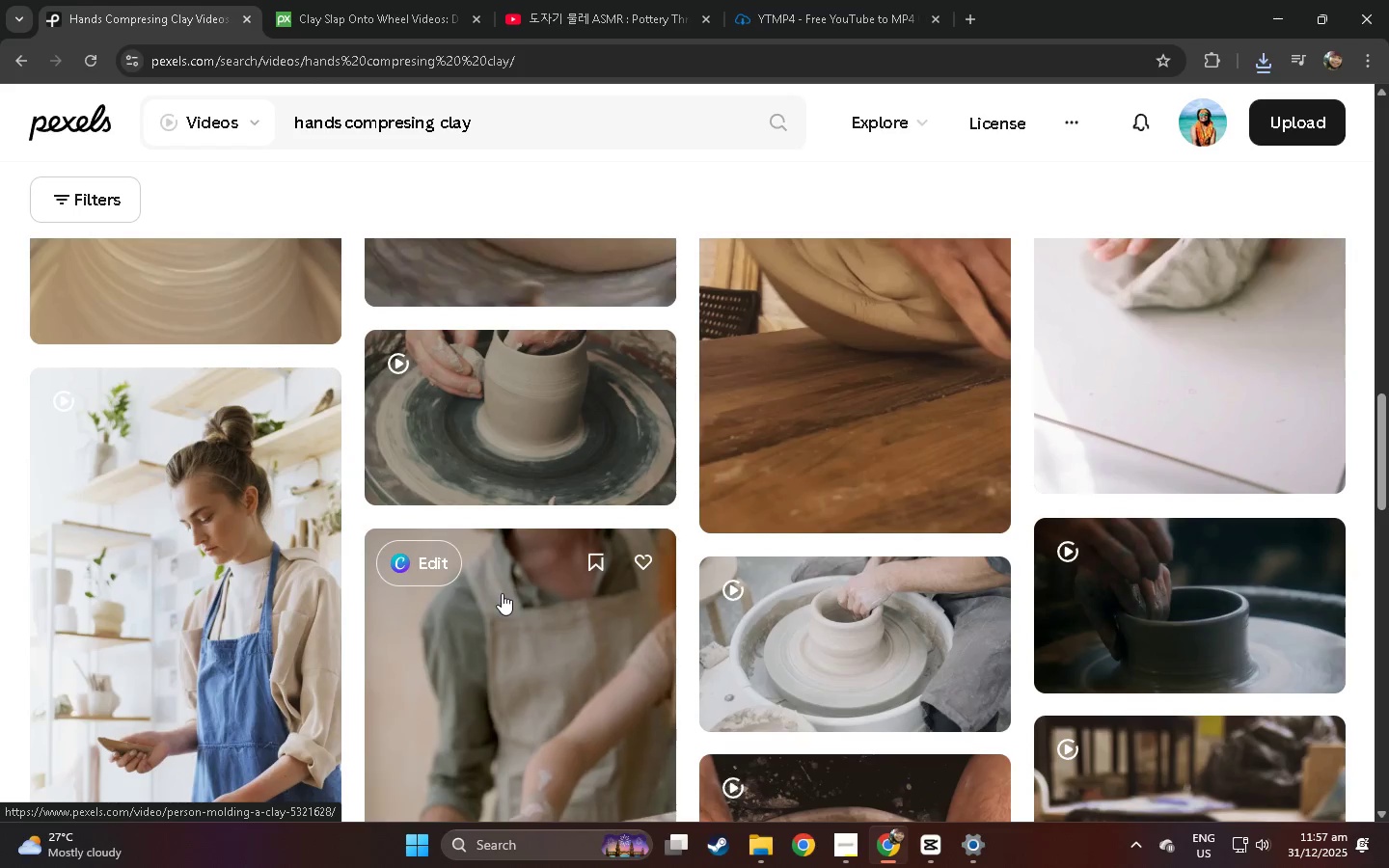 
left_click([564, 0])
 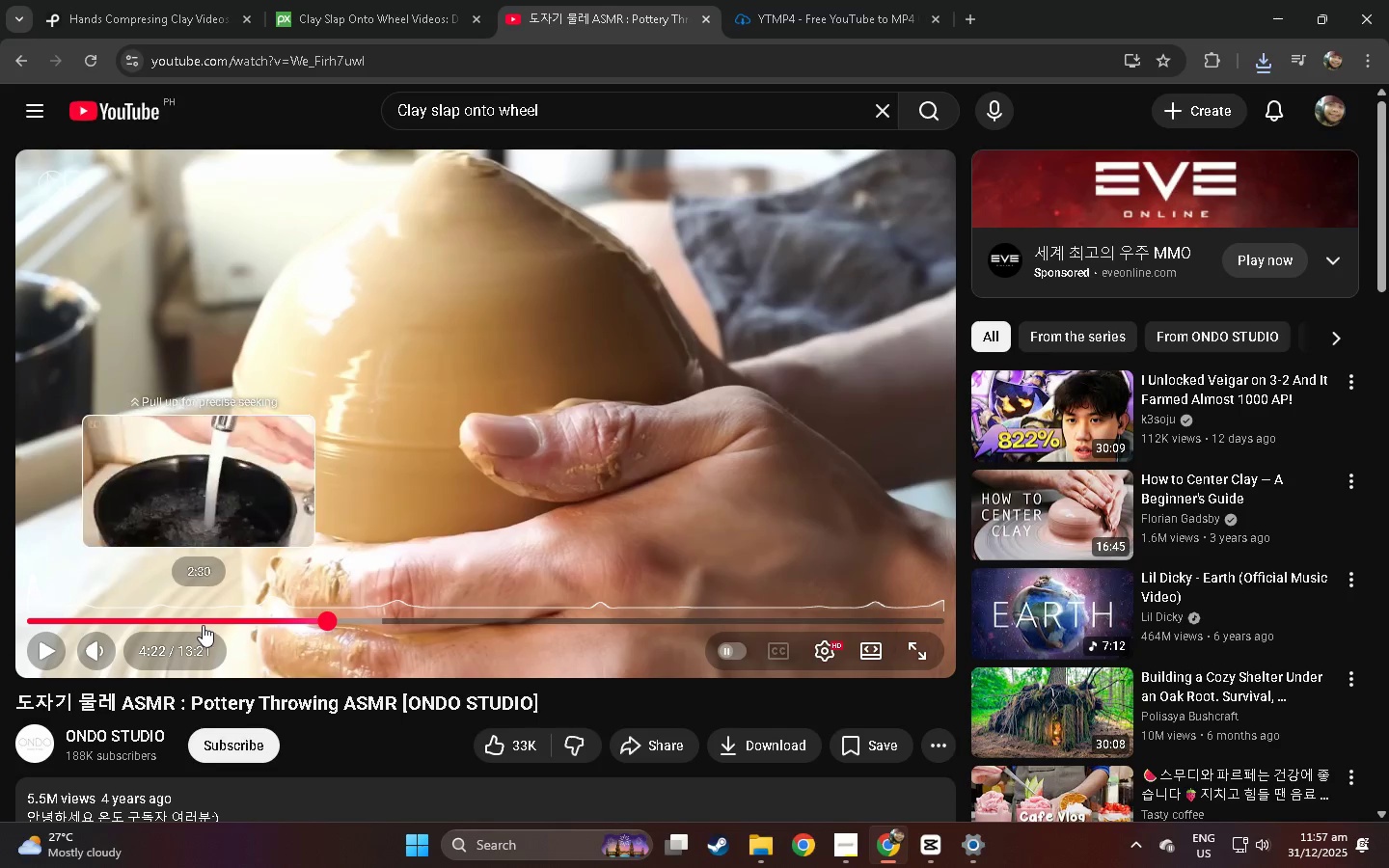 
wait(6.78)
 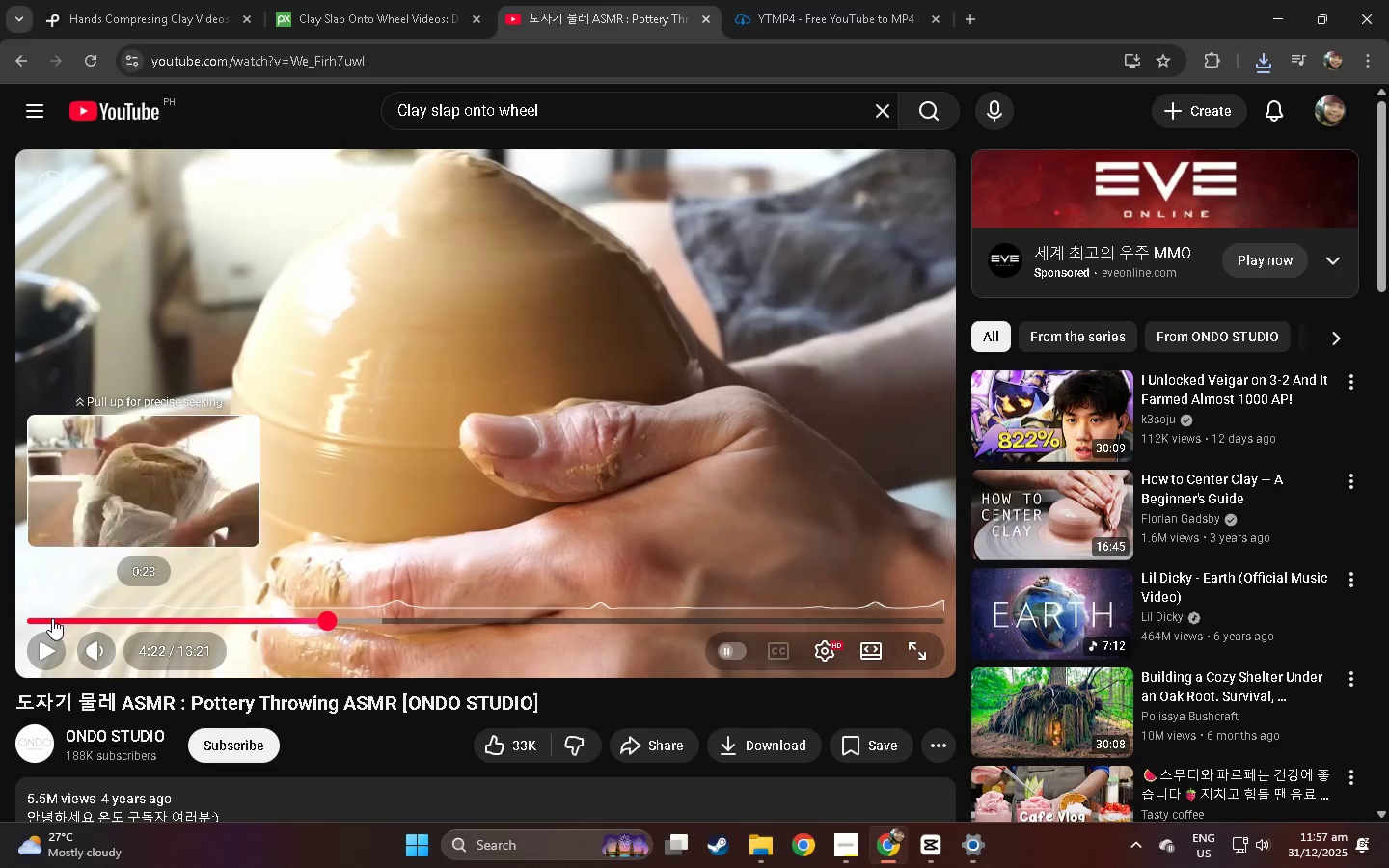 
left_click([394, 0])
 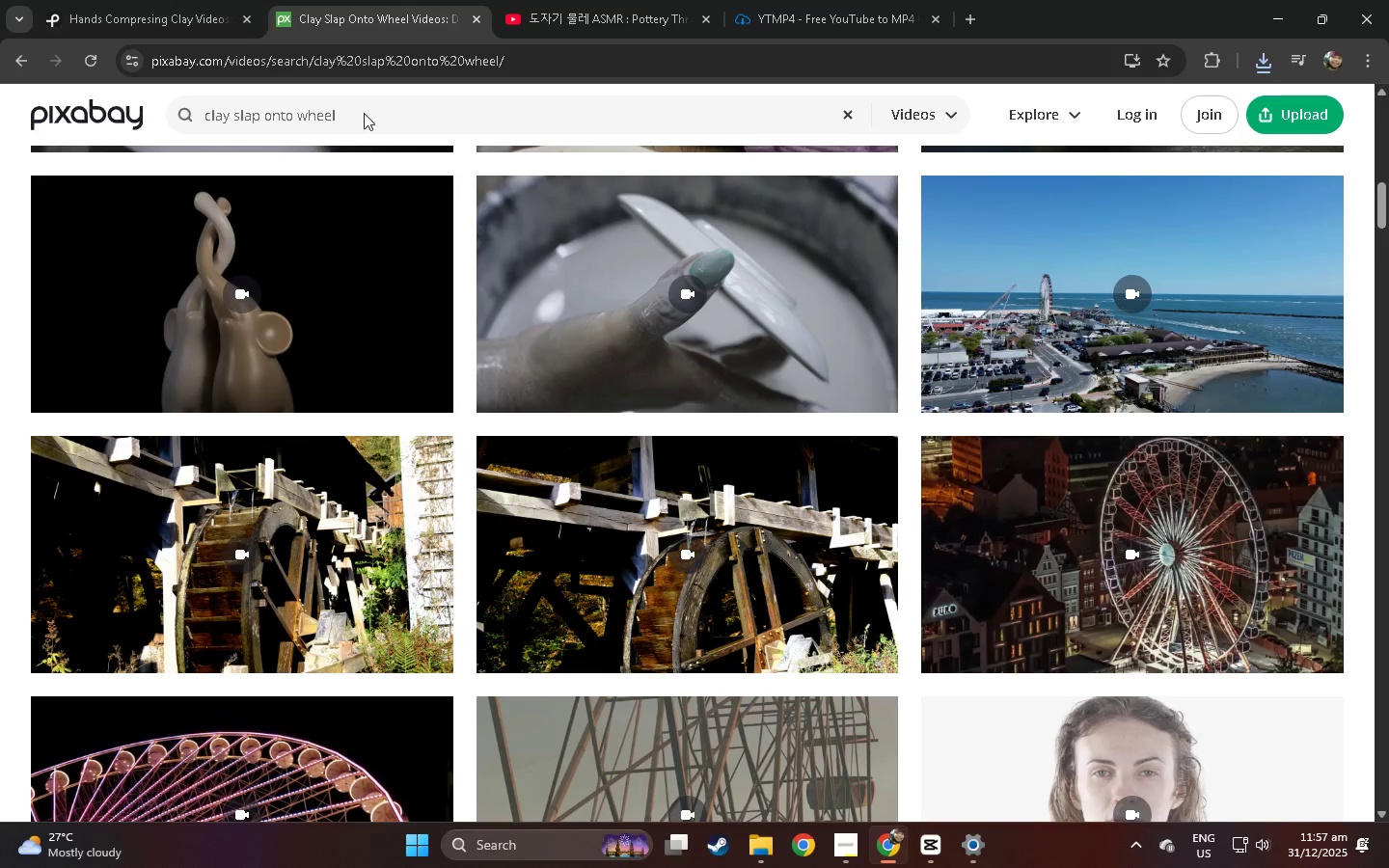 
scroll: coordinate [600, 416], scroll_direction: up, amount: 31.0
 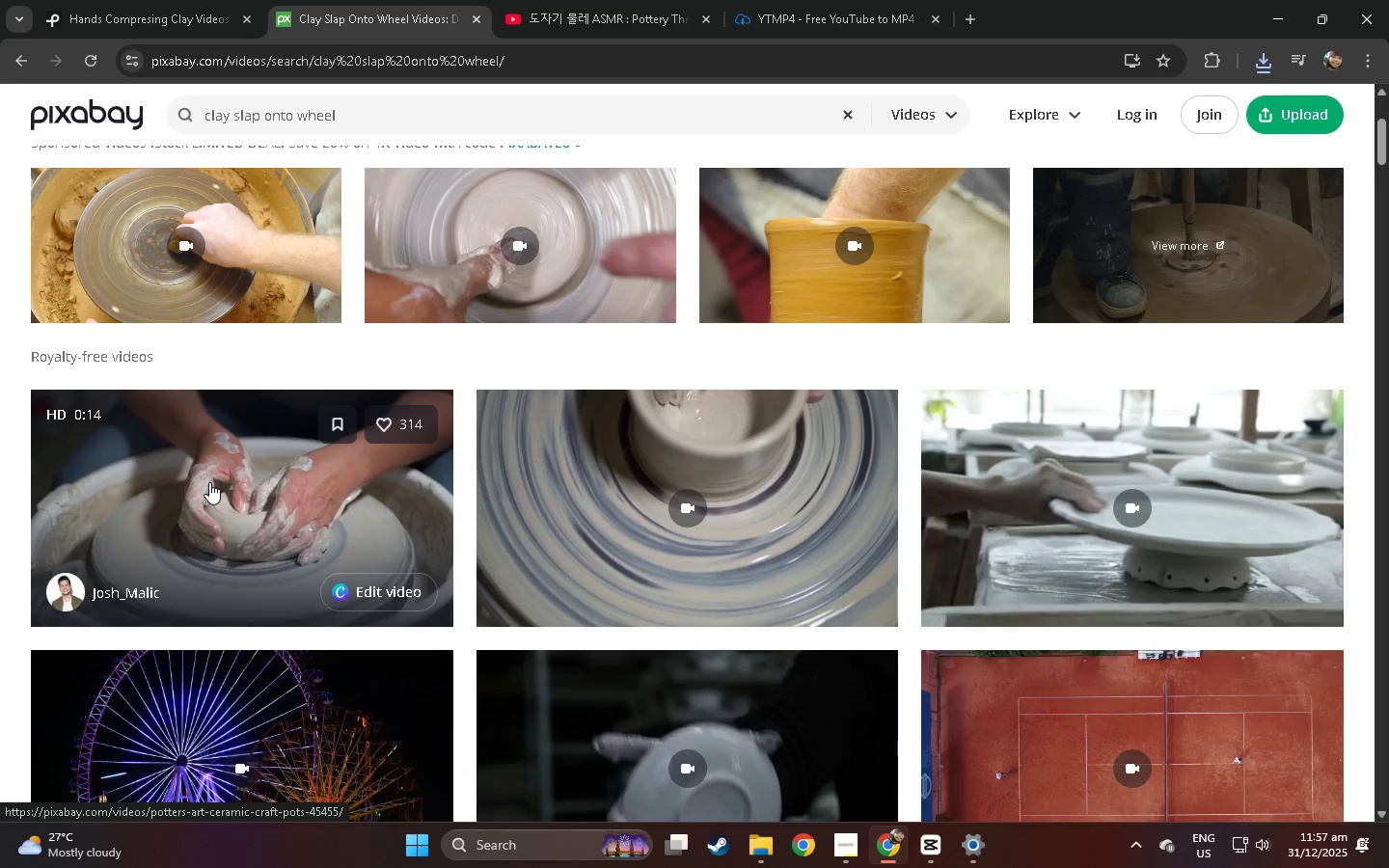 
scroll: coordinate [358, 574], scroll_direction: down, amount: 4.0
 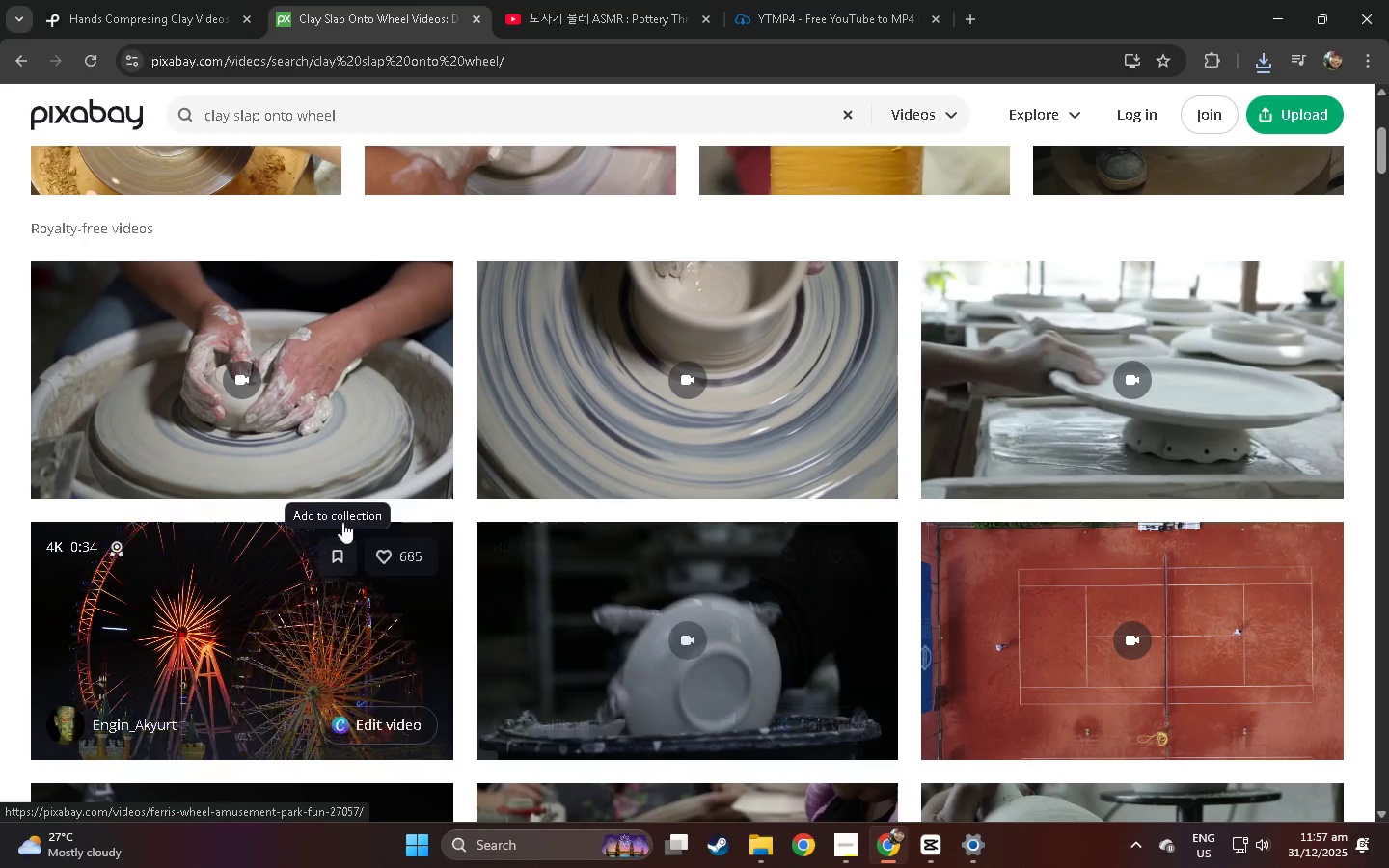 
scroll: coordinate [355, 470], scroll_direction: up, amount: 8.0
 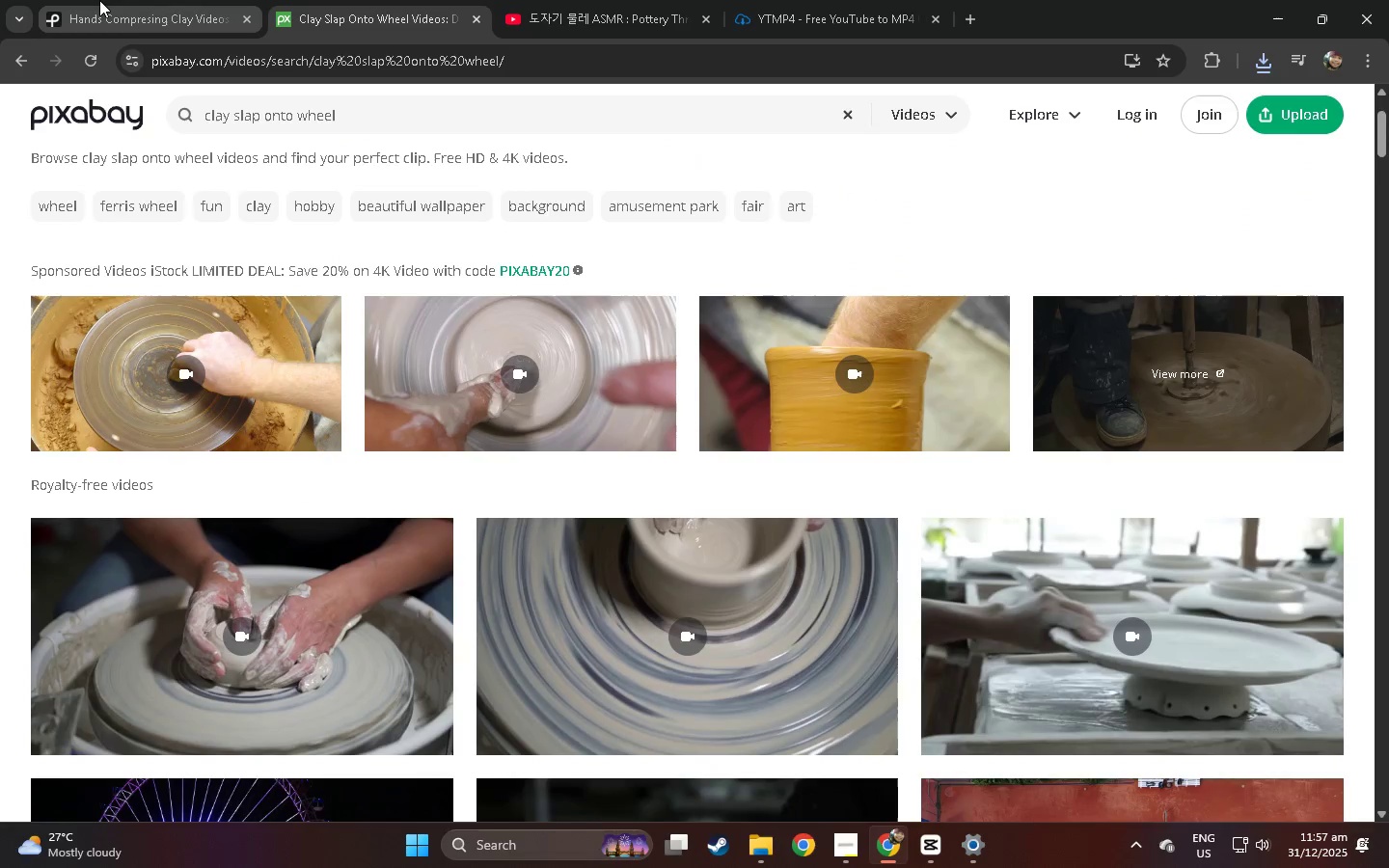 
left_click([99, 0])
 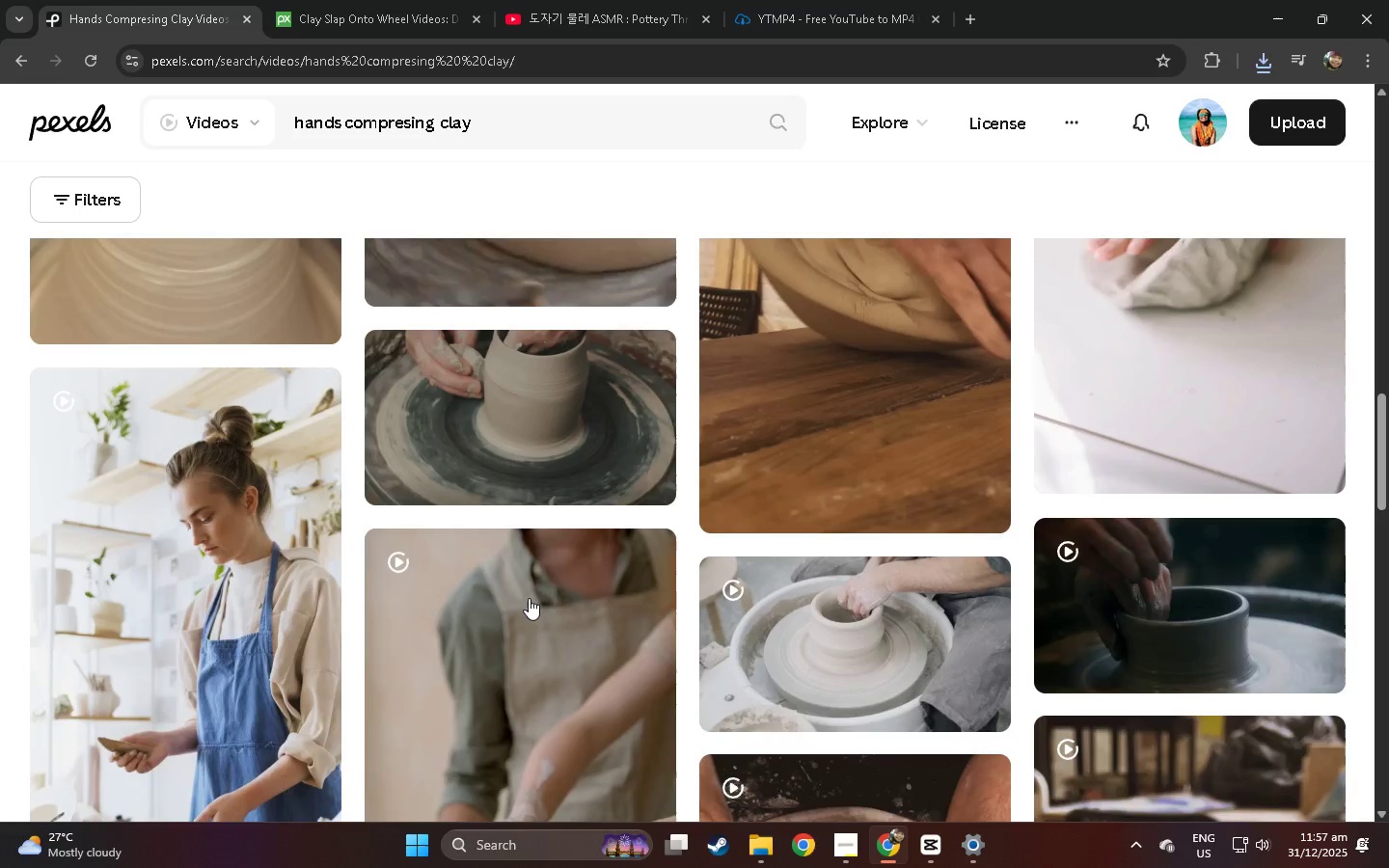 
scroll: coordinate [545, 509], scroll_direction: up, amount: 38.0
 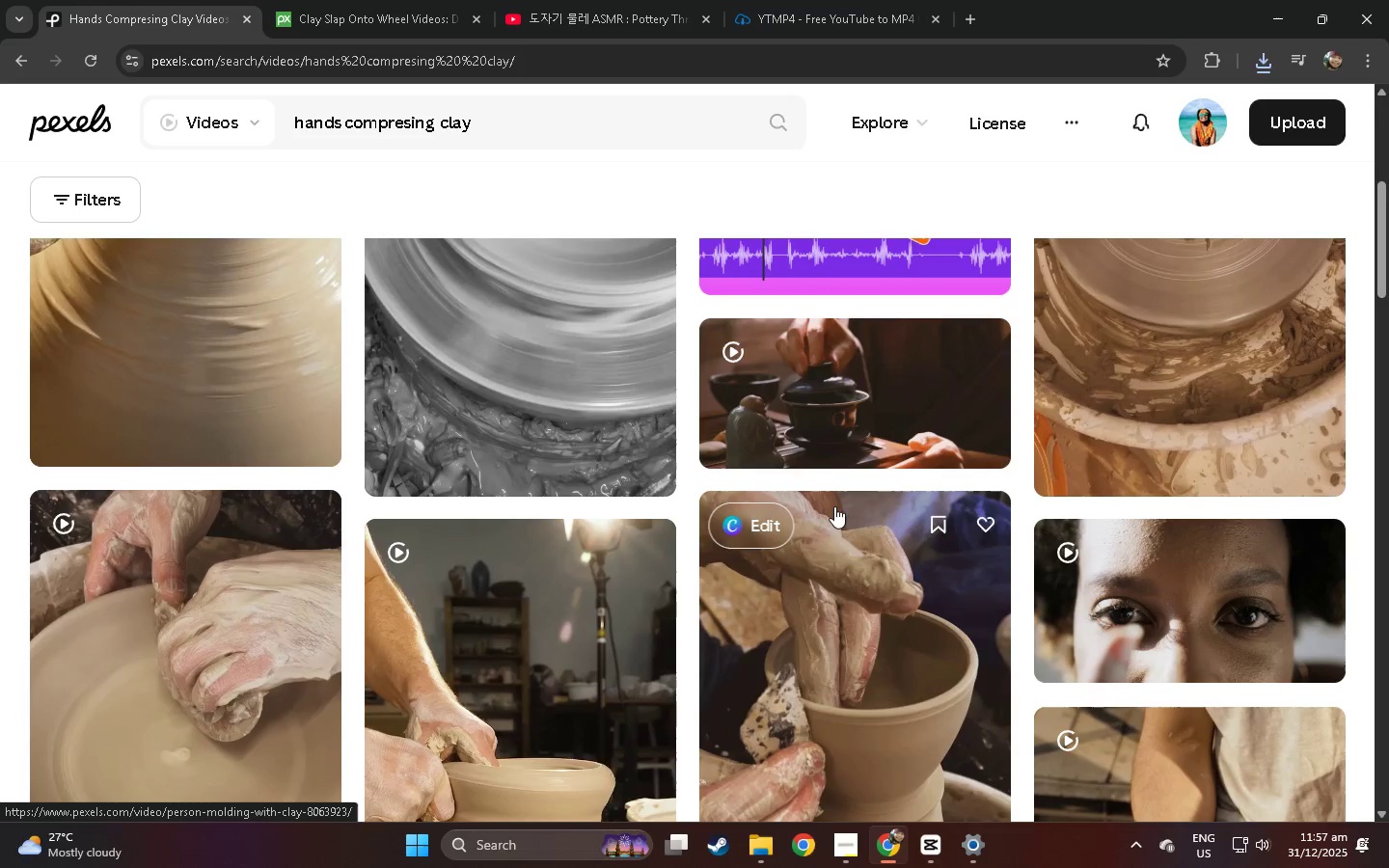 
left_click([855, 623])
 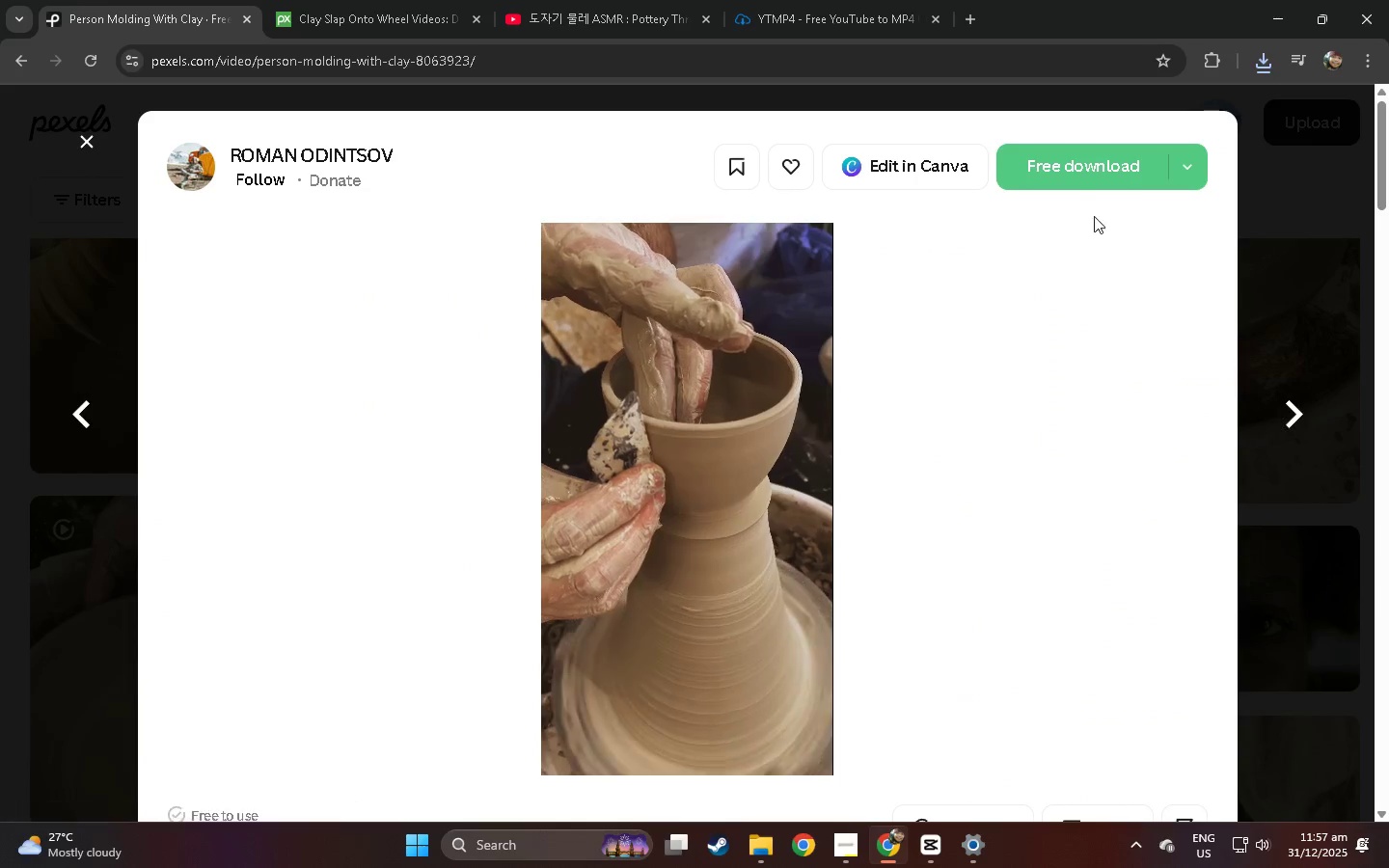 
left_click([1066, 161])
 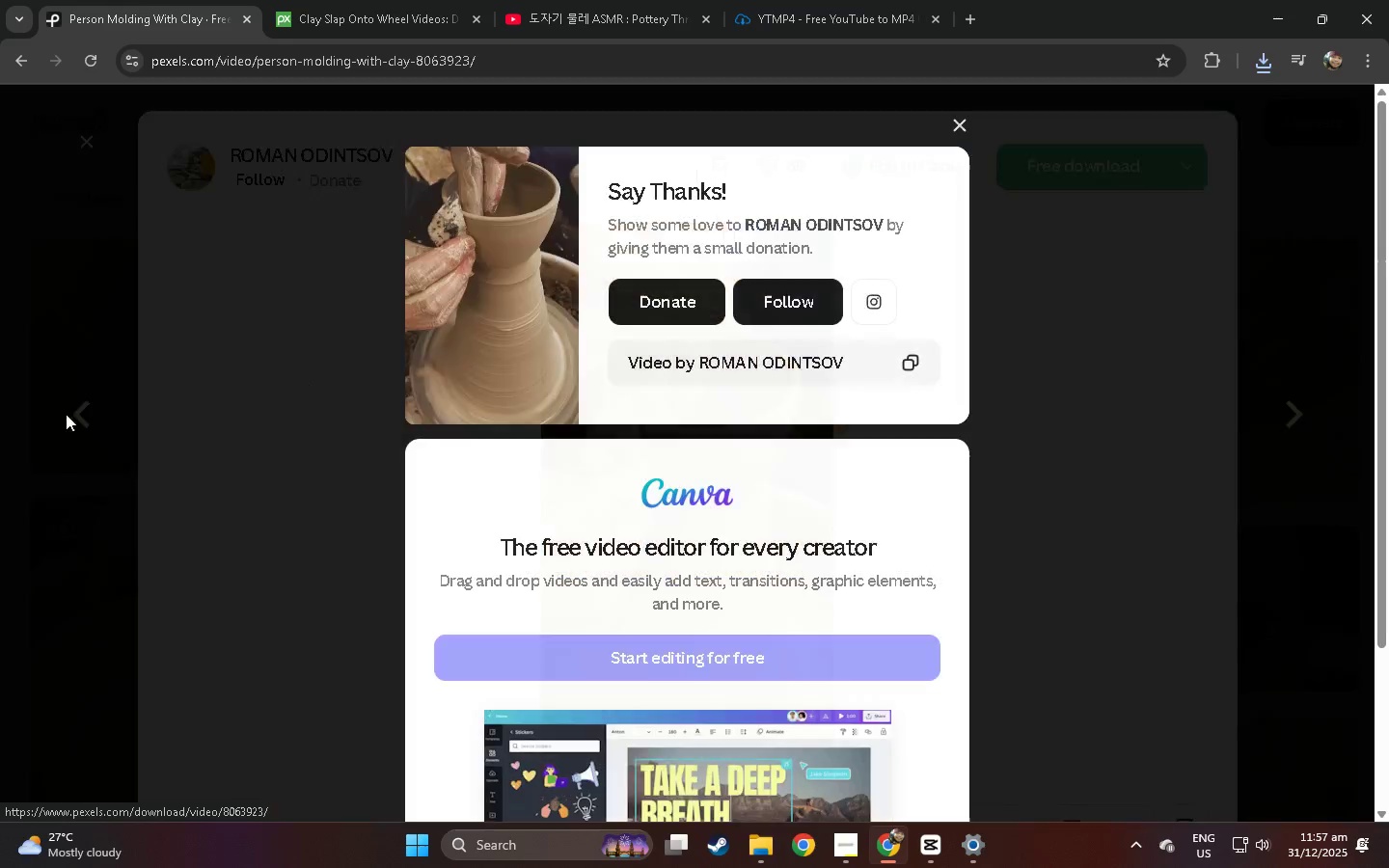 
left_click([1, 420])
 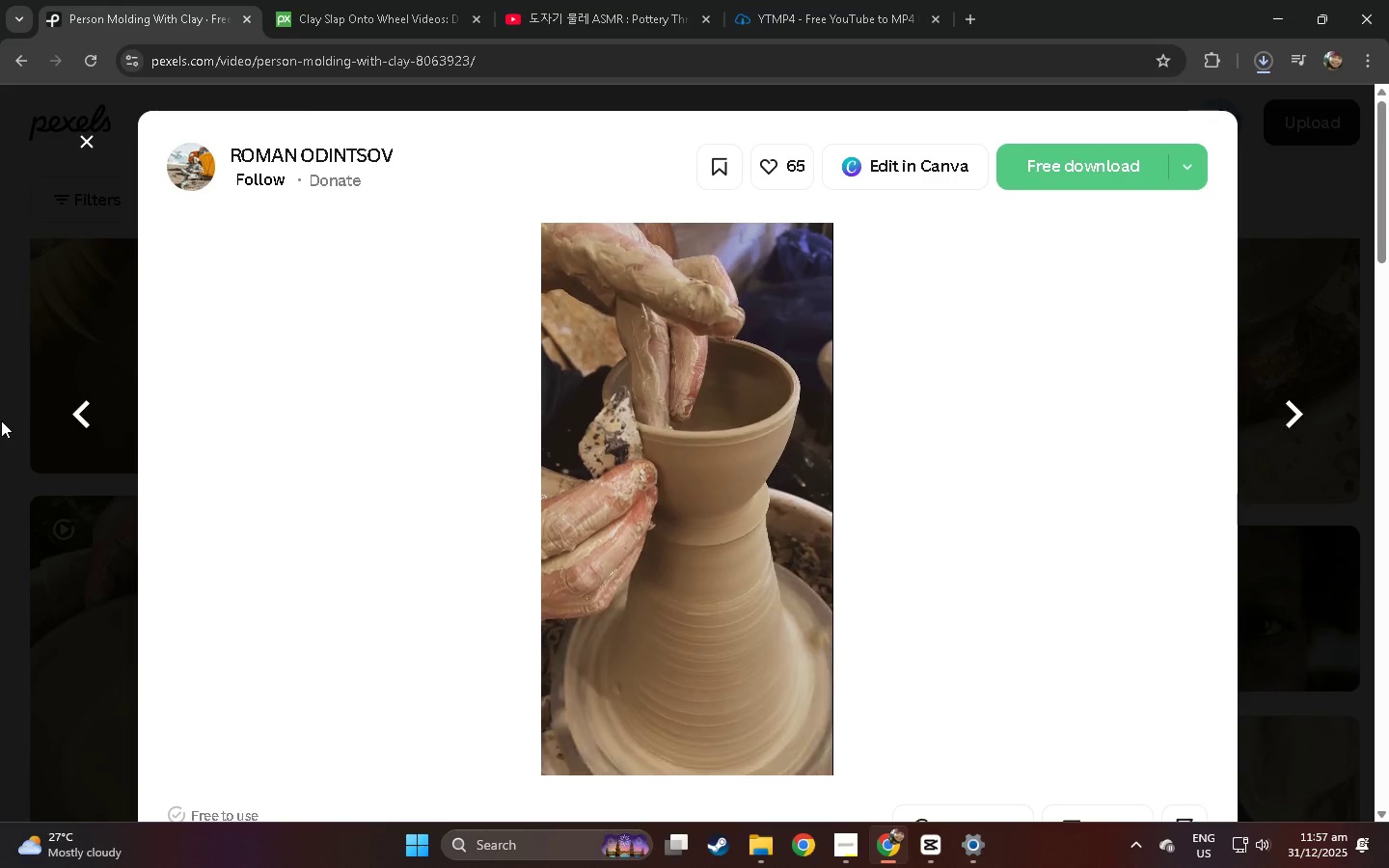 
left_click([1, 420])
 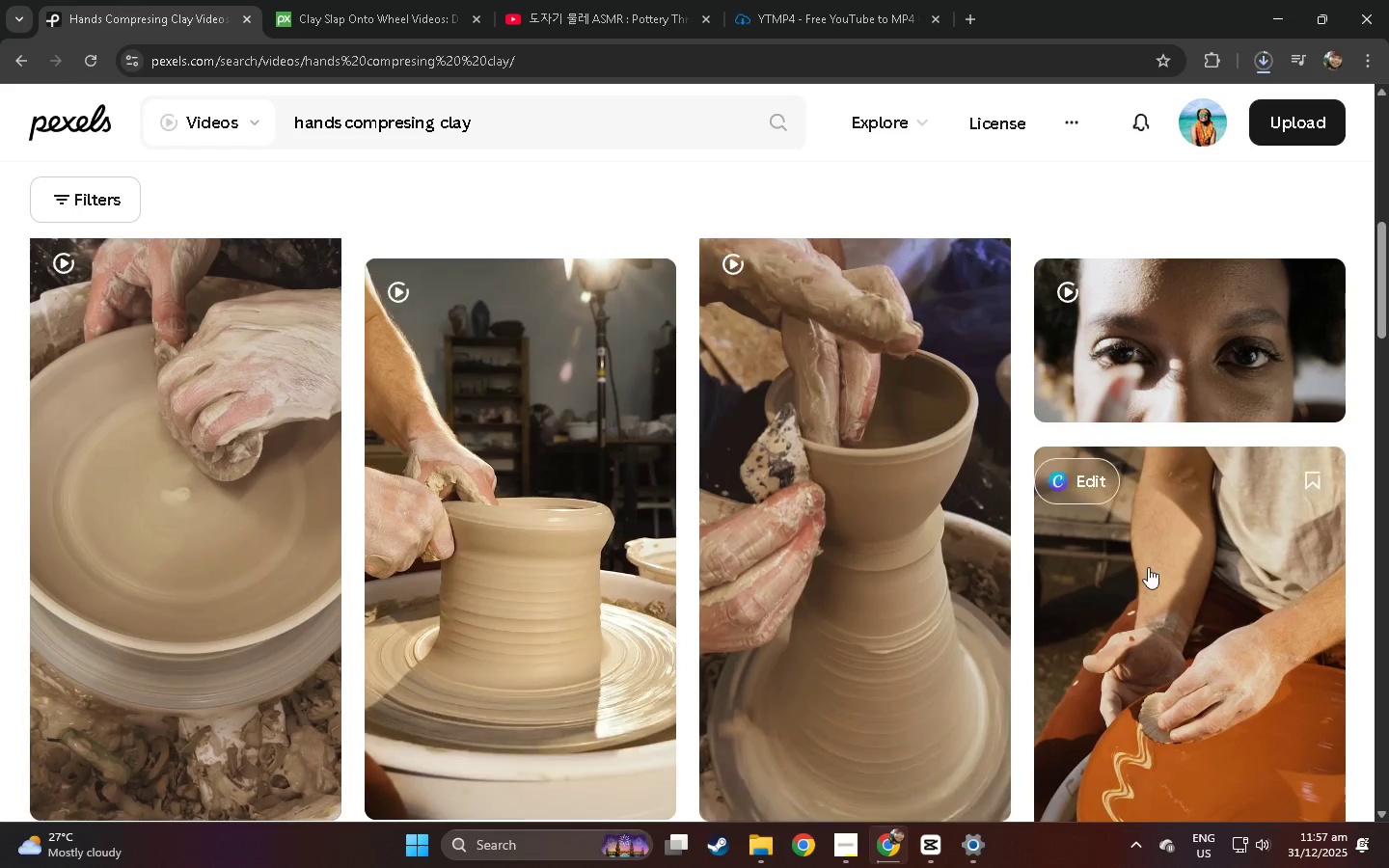 
scroll: coordinate [1150, 585], scroll_direction: up, amount: 21.0
 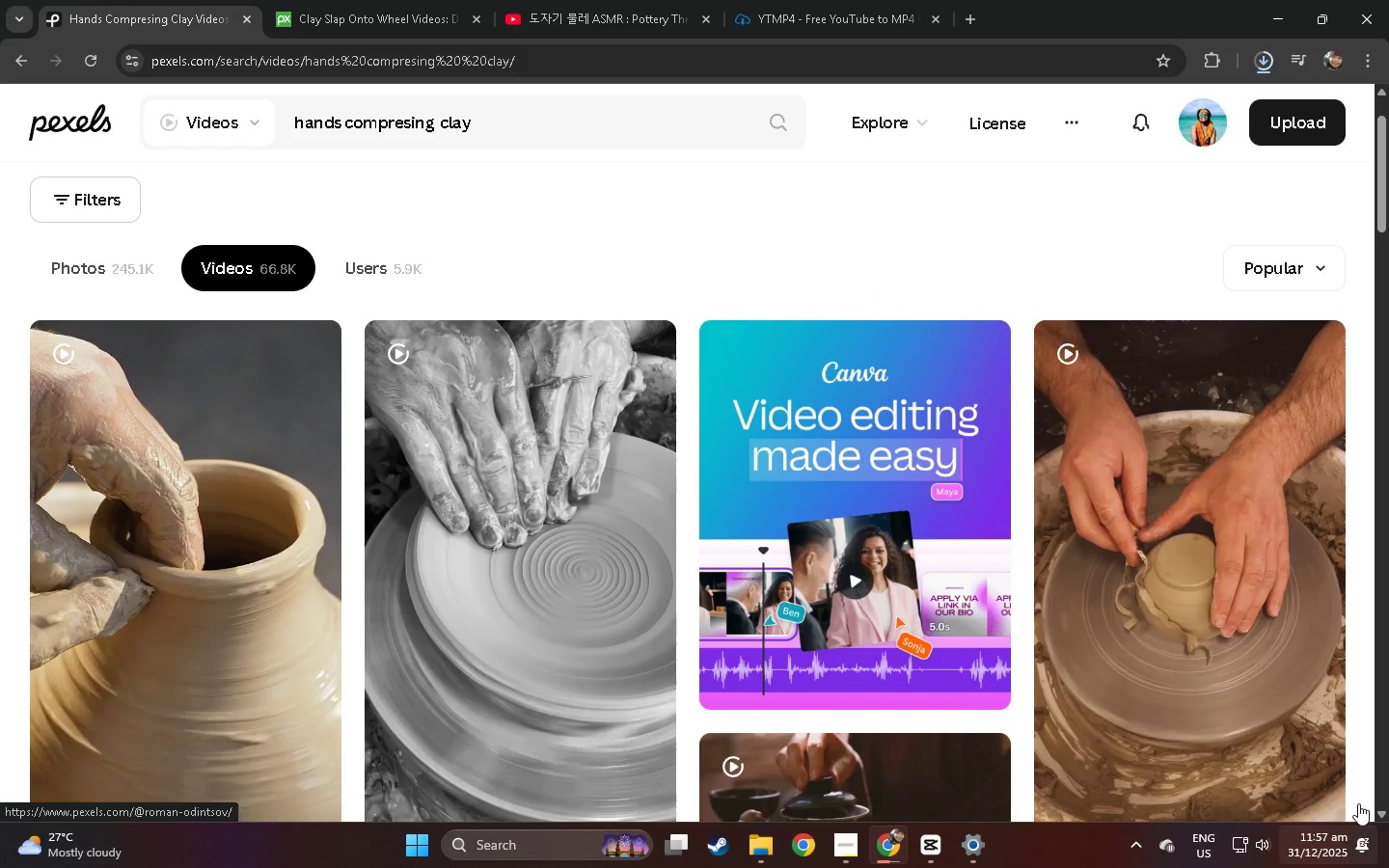 
left_click([1231, 589])
 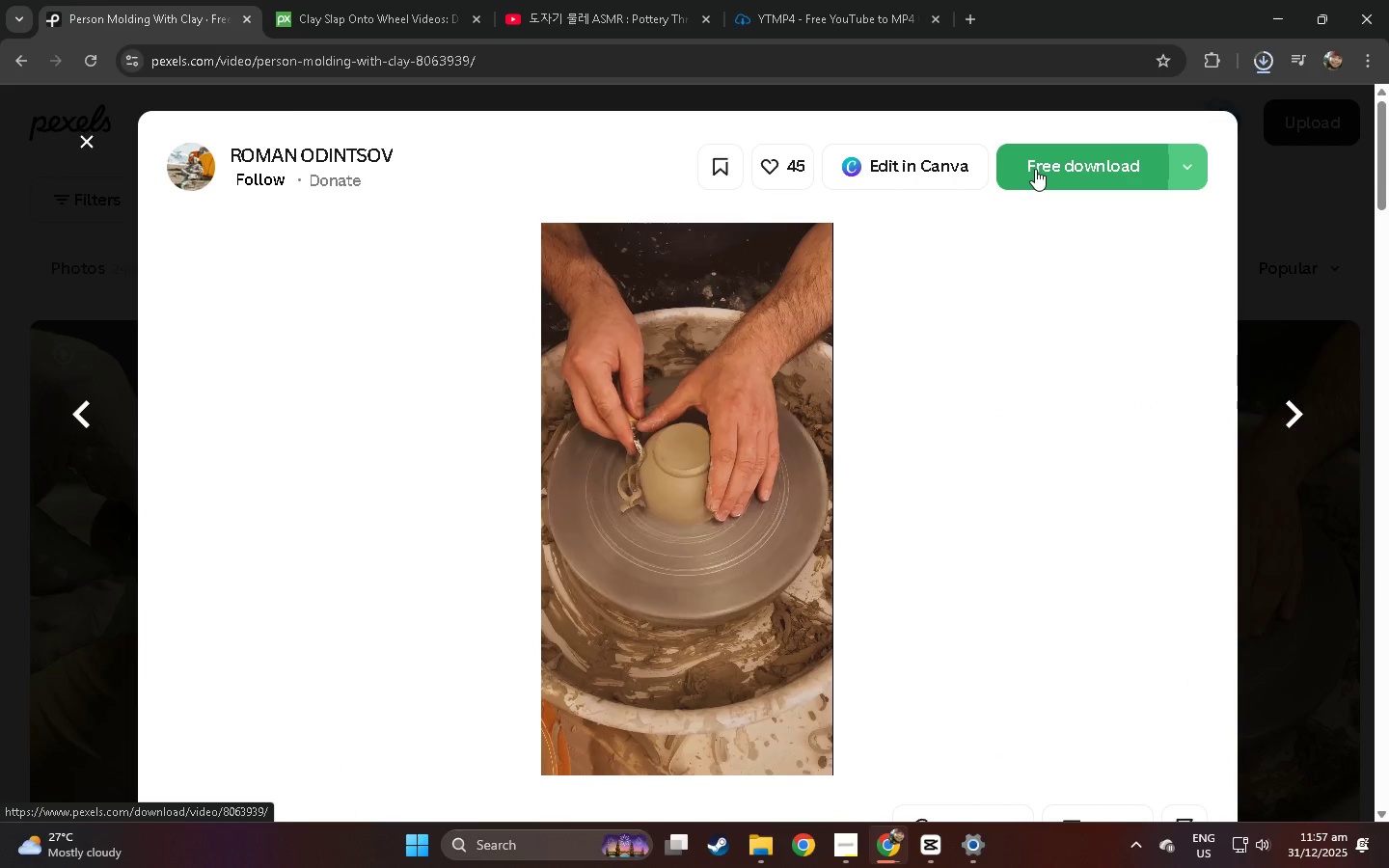 
left_click([0, 417])
 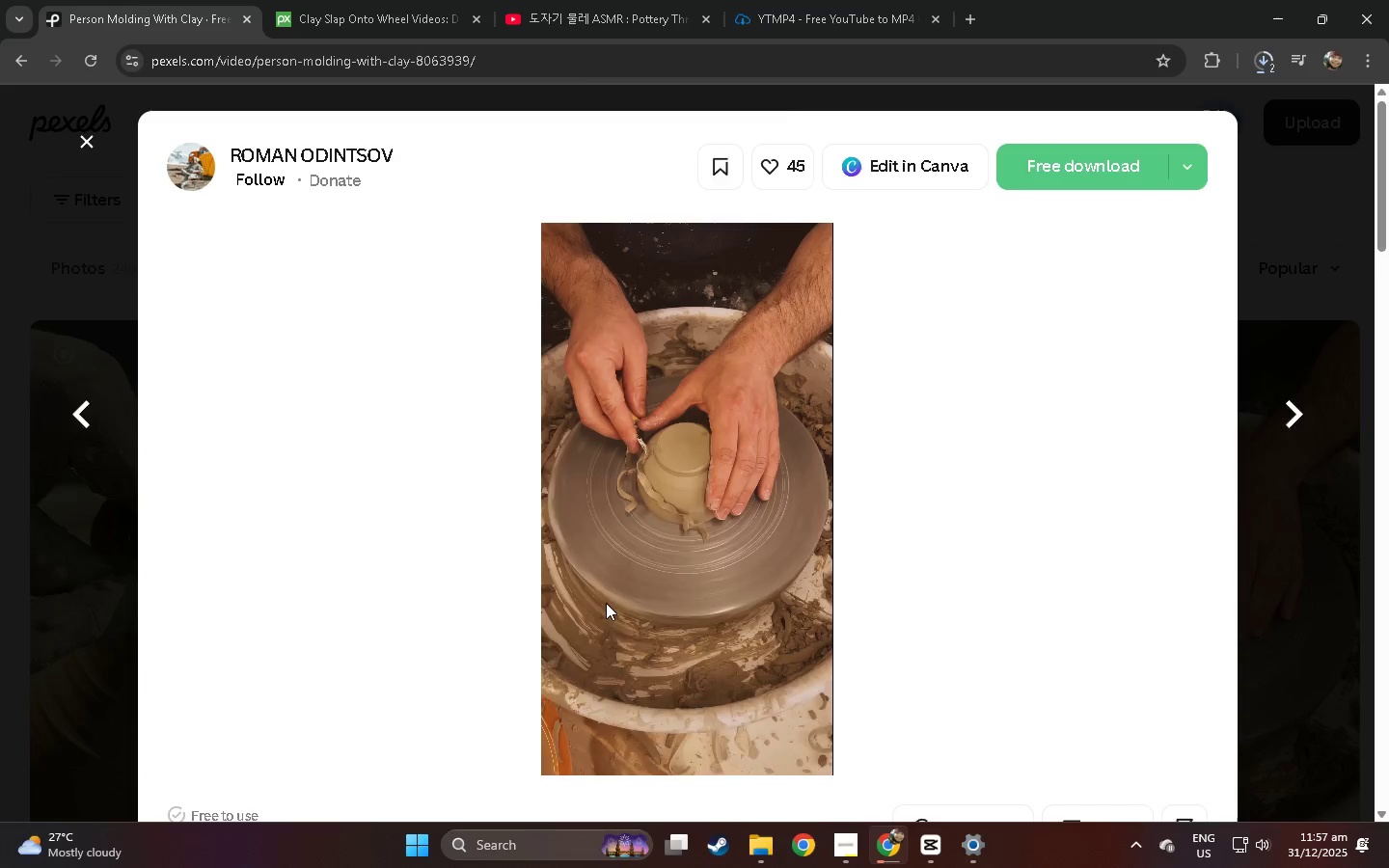 
scroll: coordinate [318, 528], scroll_direction: down, amount: 78.0
 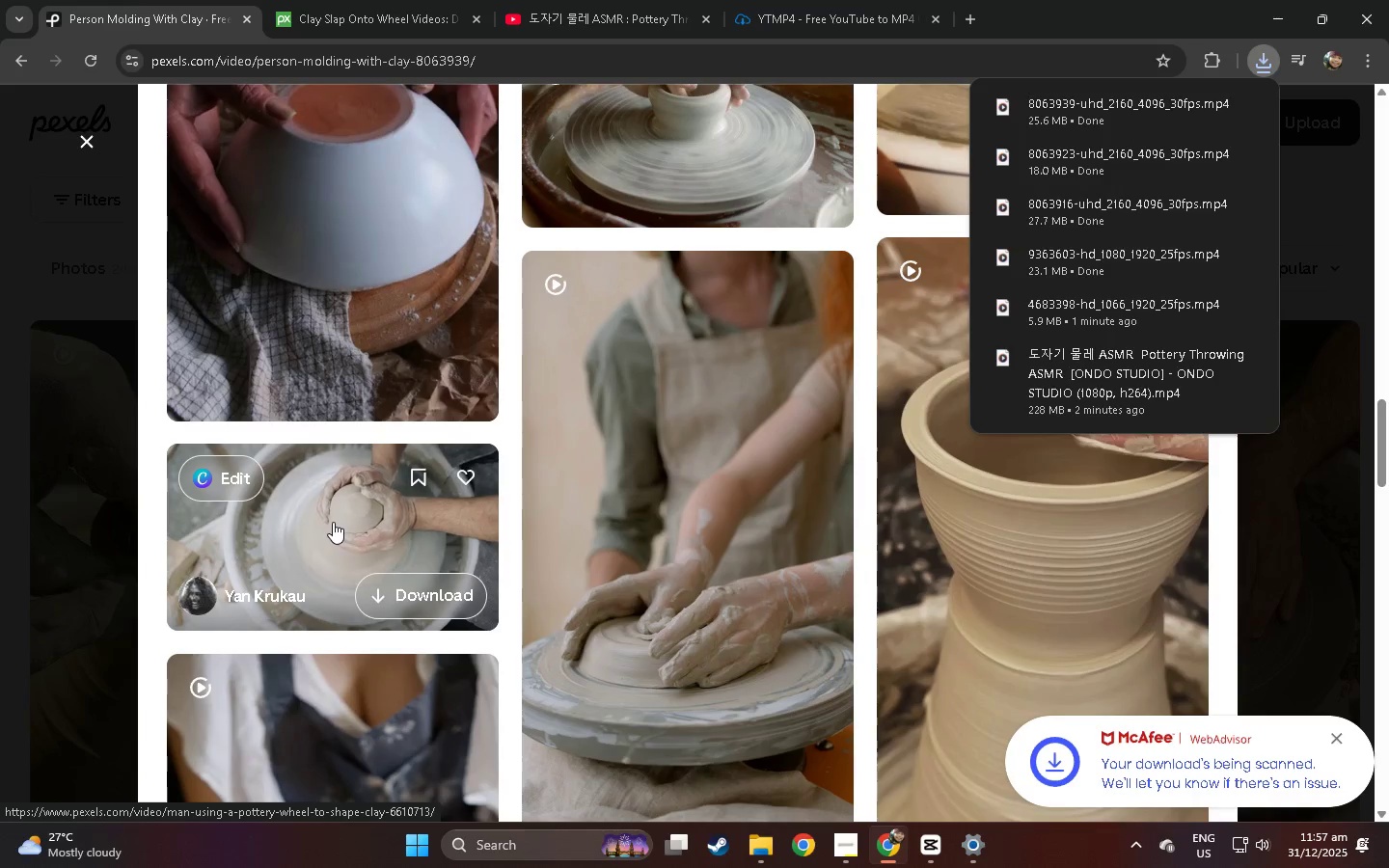 
wait(14.3)
 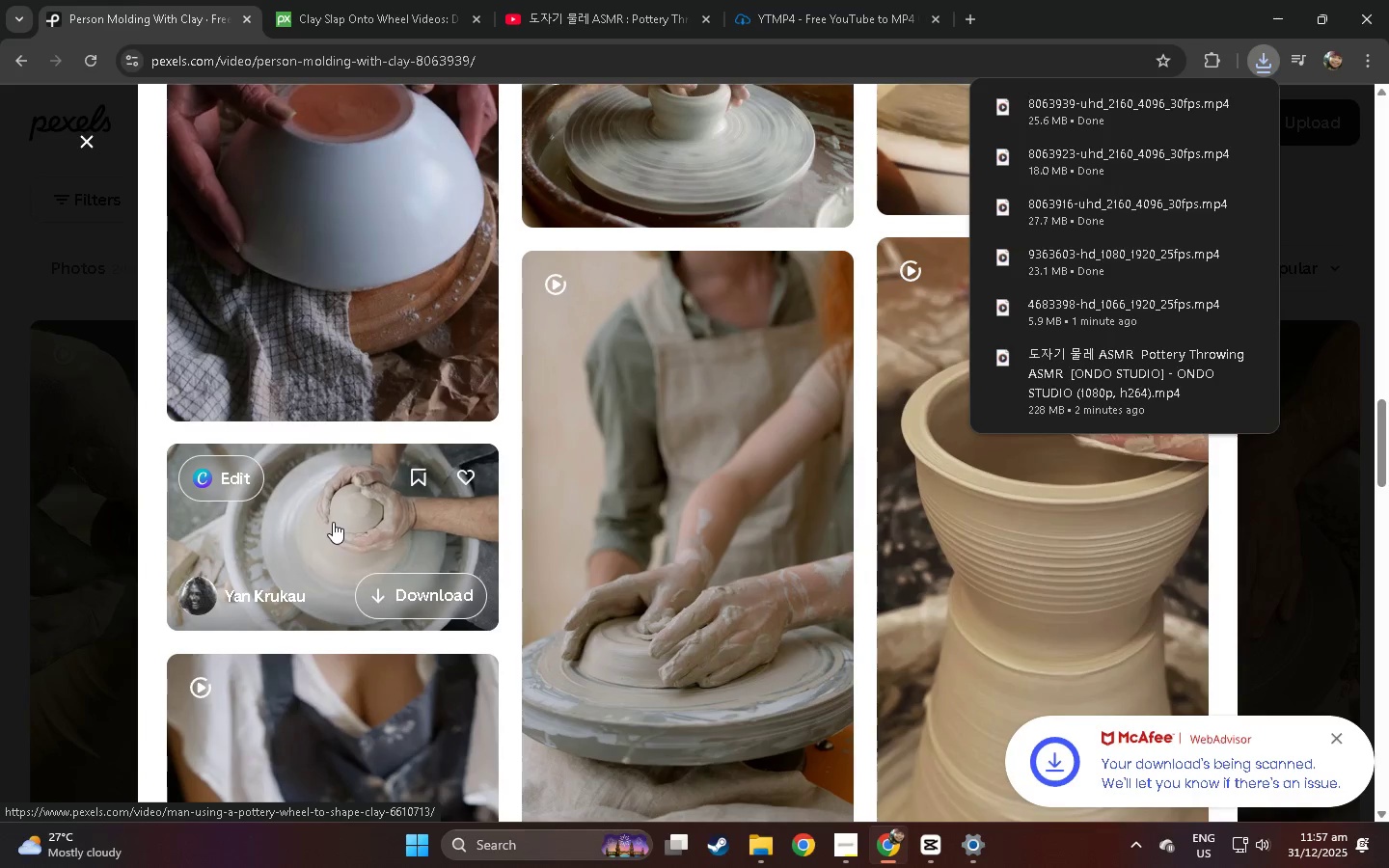 
scroll: coordinate [384, 528], scroll_direction: down, amount: 32.0
 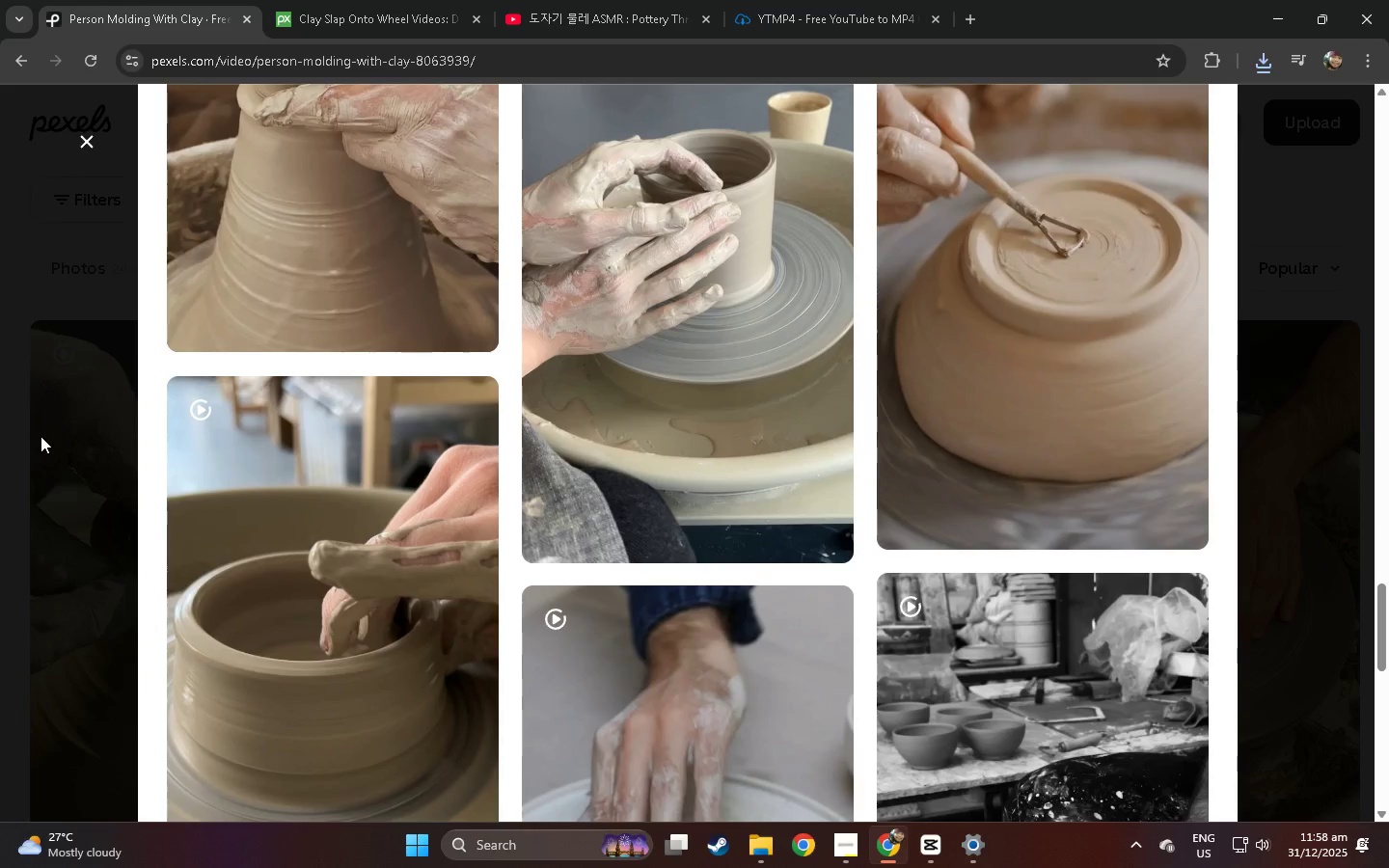 
scroll: coordinate [44, 430], scroll_direction: up, amount: 5.0
 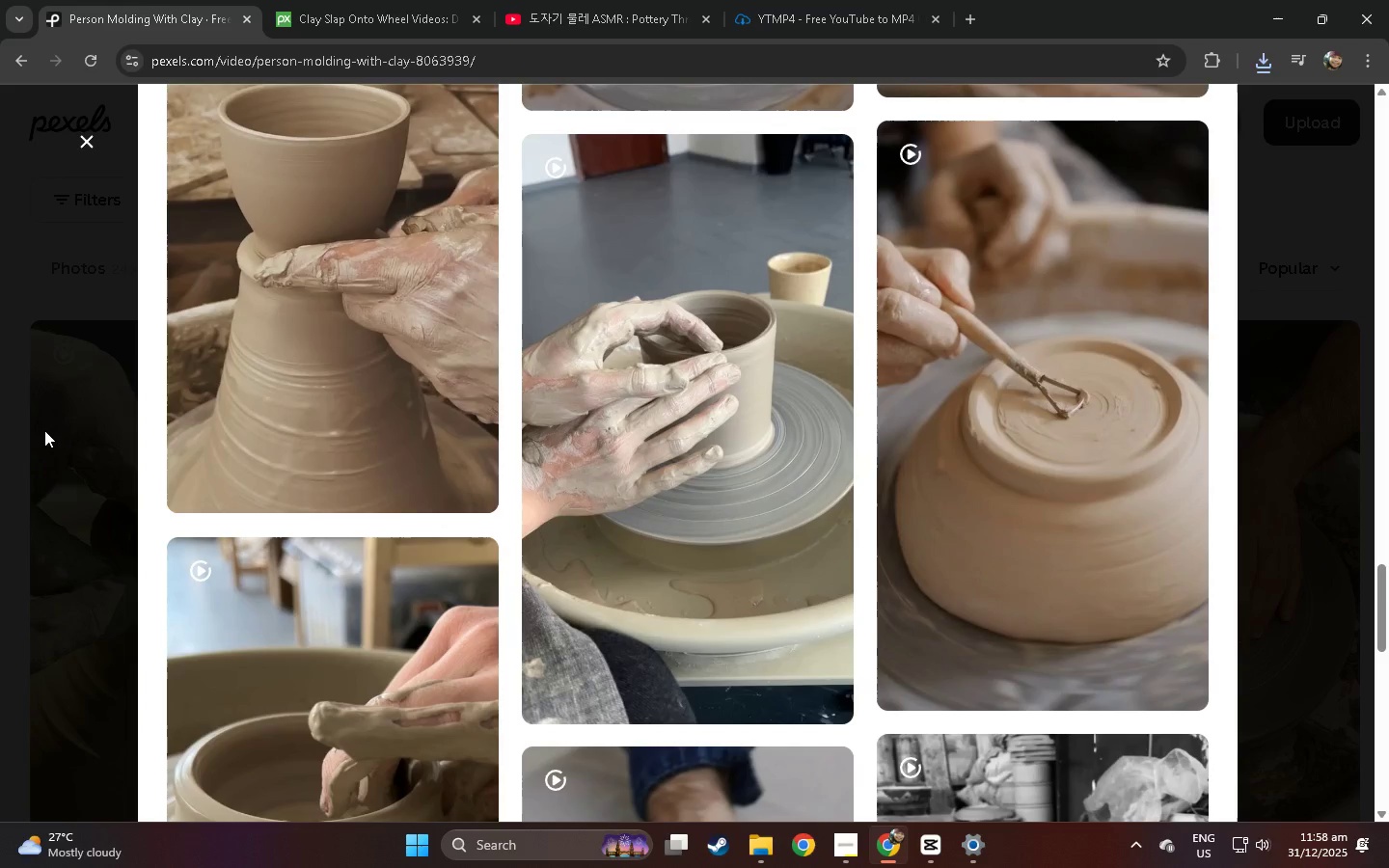 
wait(10.22)
 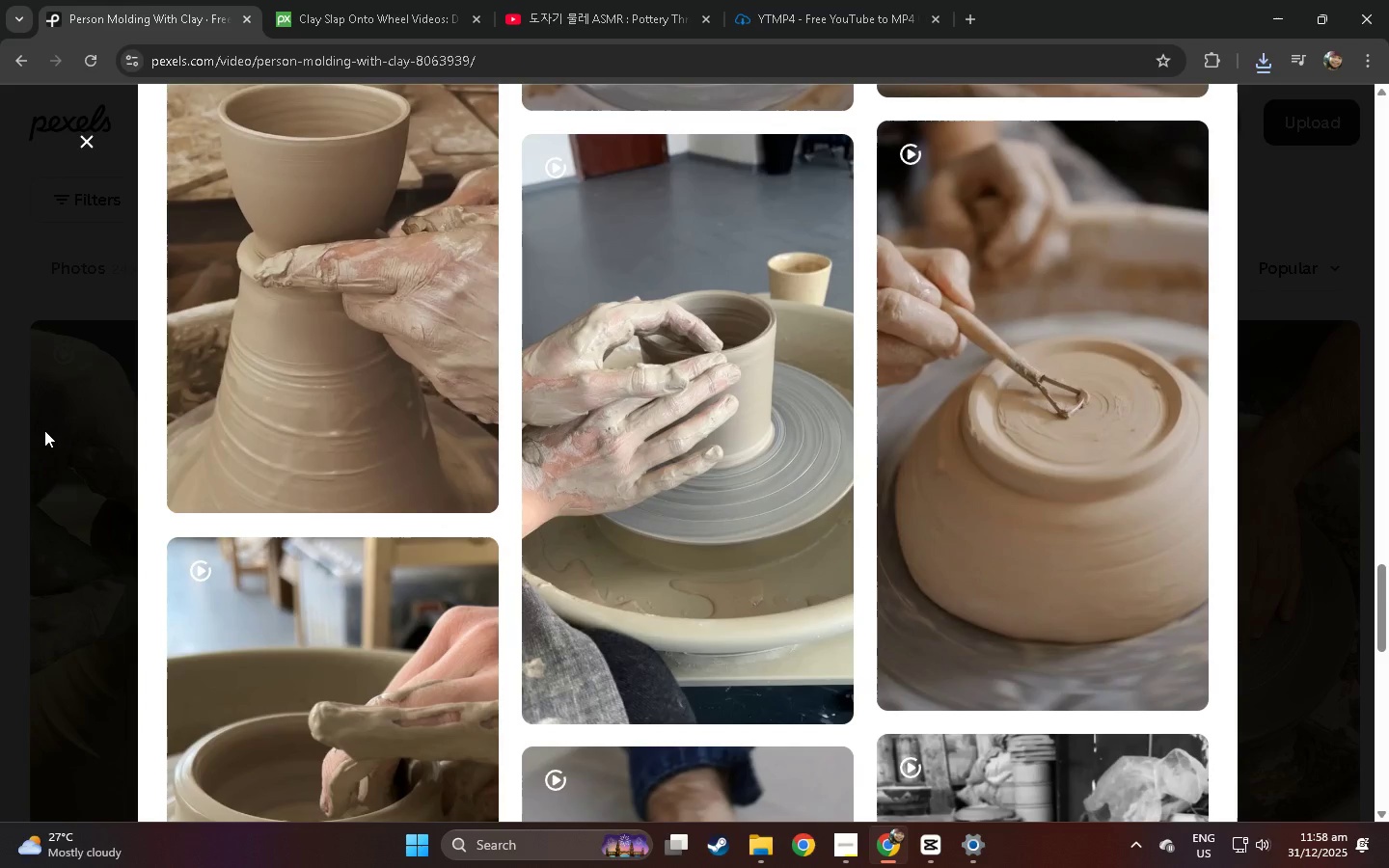 
scroll: coordinate [44, 430], scroll_direction: down, amount: 5.0
 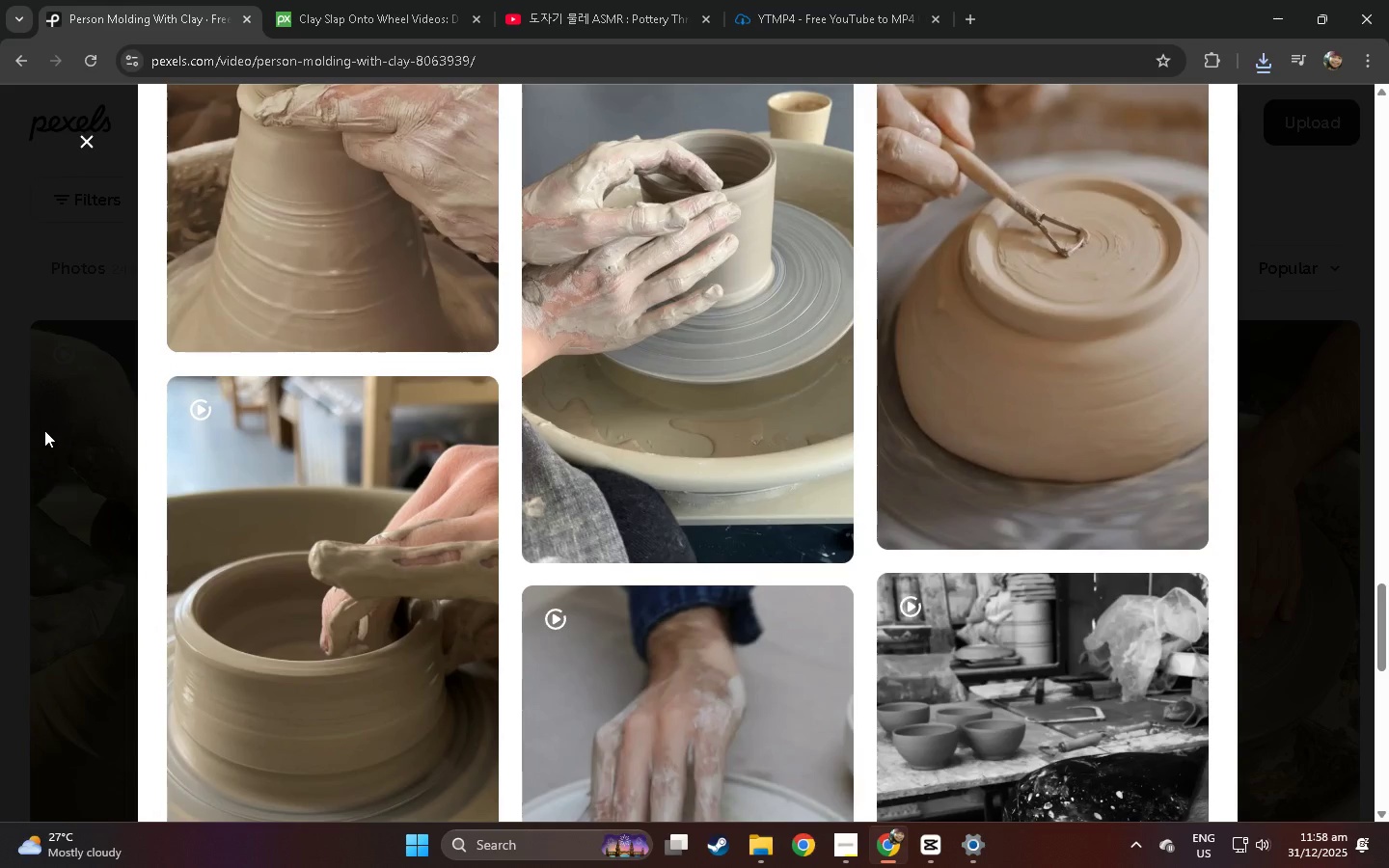 
left_click([0, 292])
 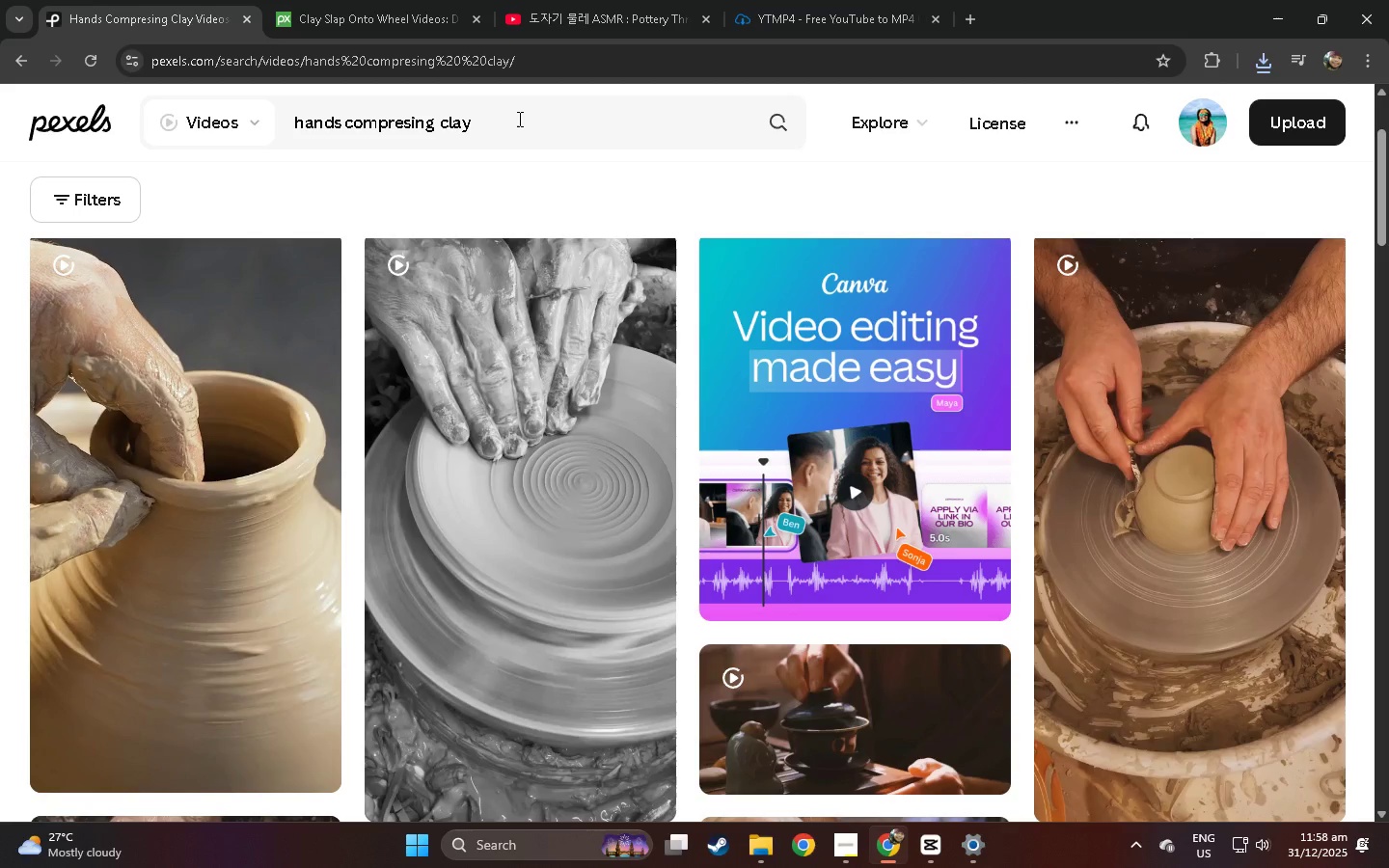 
scroll: coordinate [373, 338], scroll_direction: up, amount: 4.0
 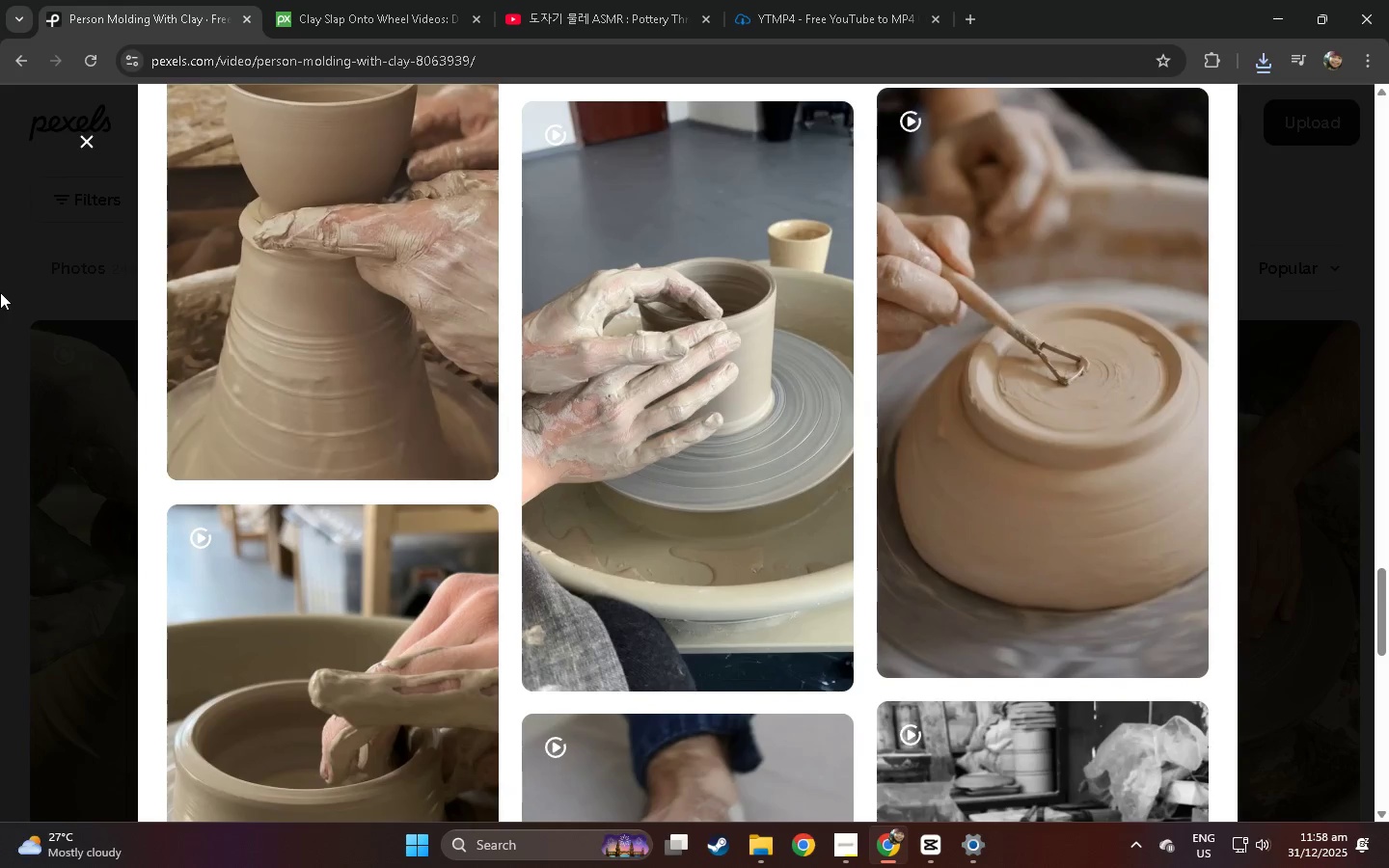 
left_click([523, 120])
 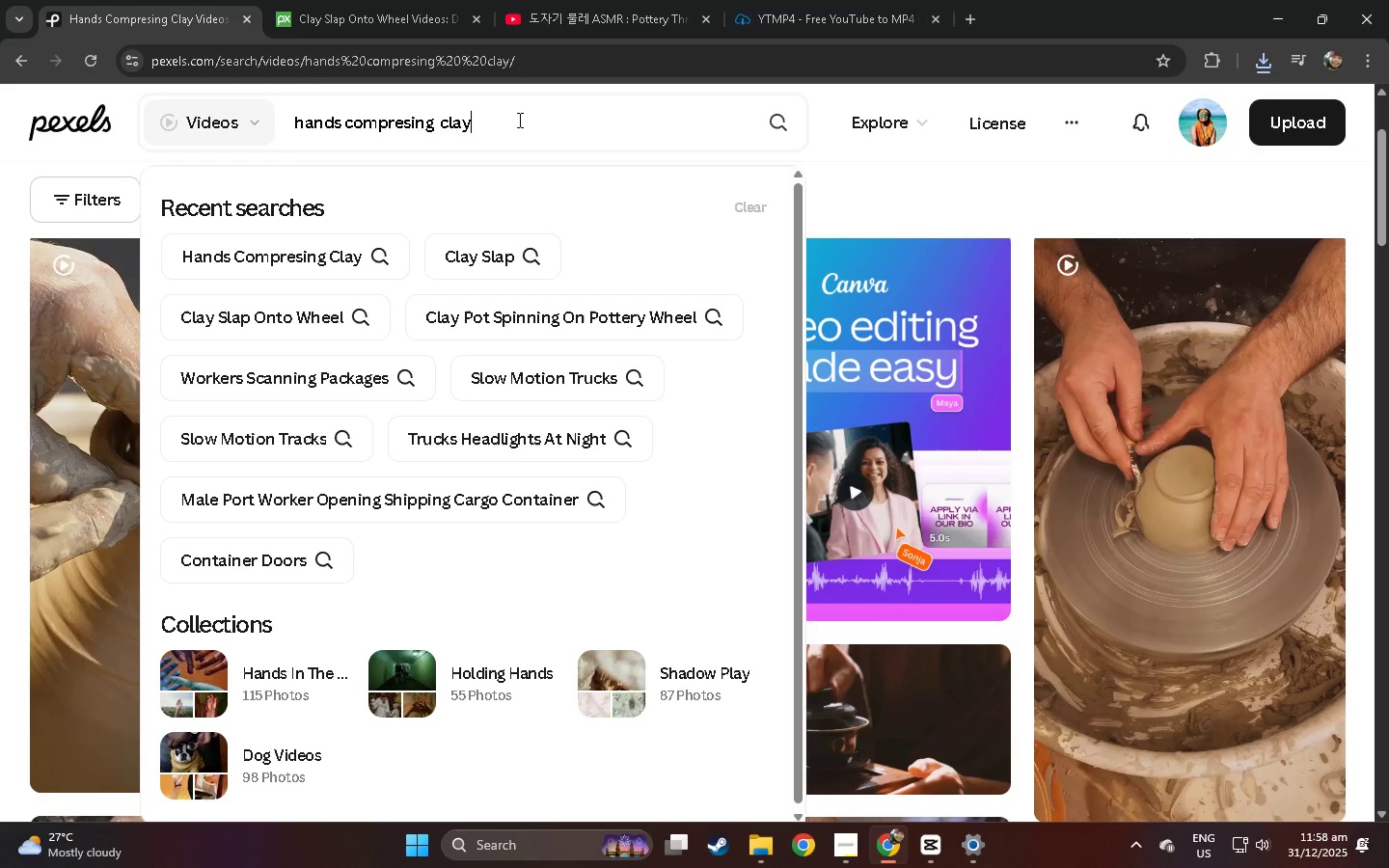 
left_click_drag(start_coordinate=[523, 120], to_coordinate=[229, 131])
 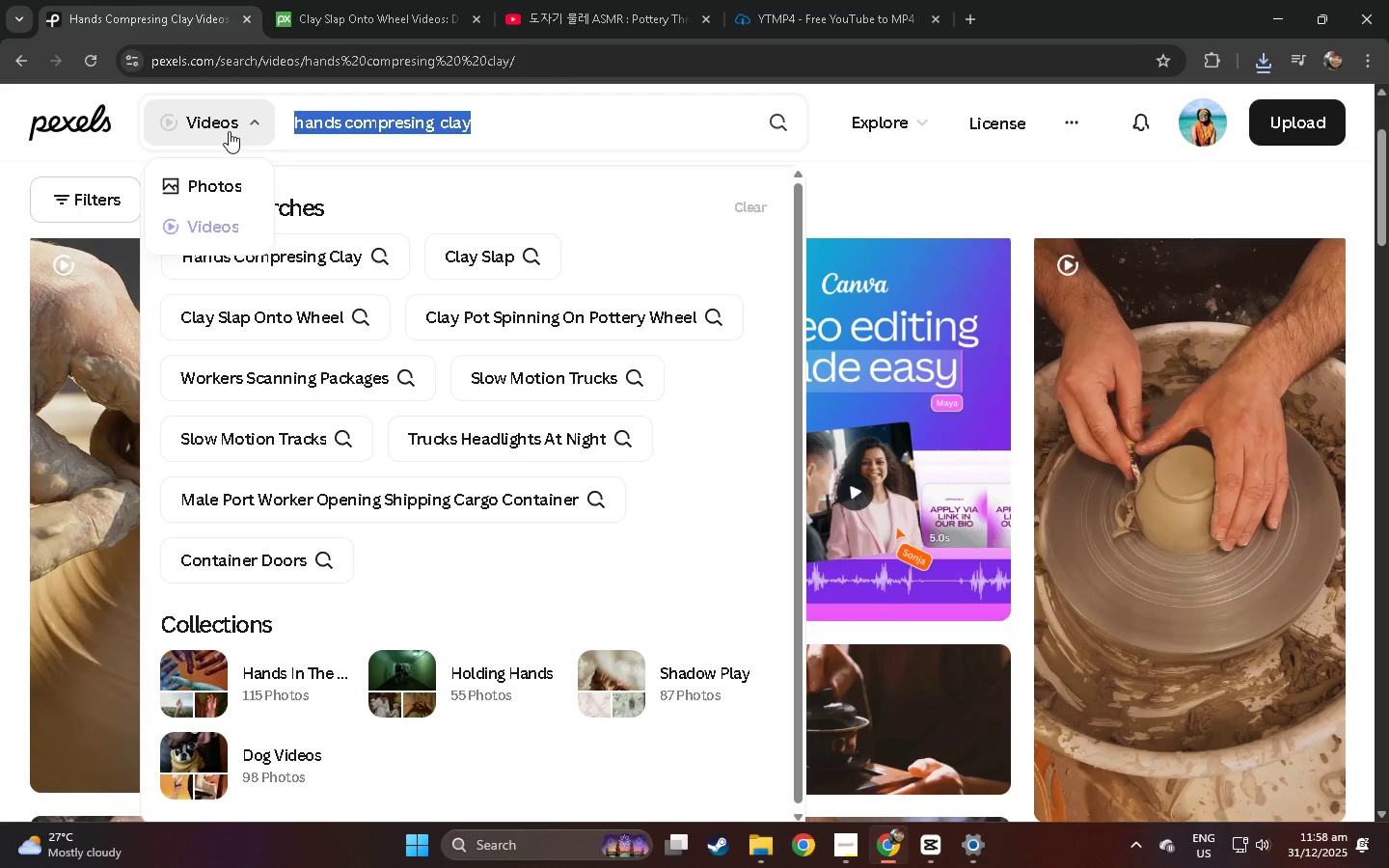 
type(spong water cr)
key(Backspace)
type(hju)
key(Backspace)
key(Backspace)
type(uck clay)
 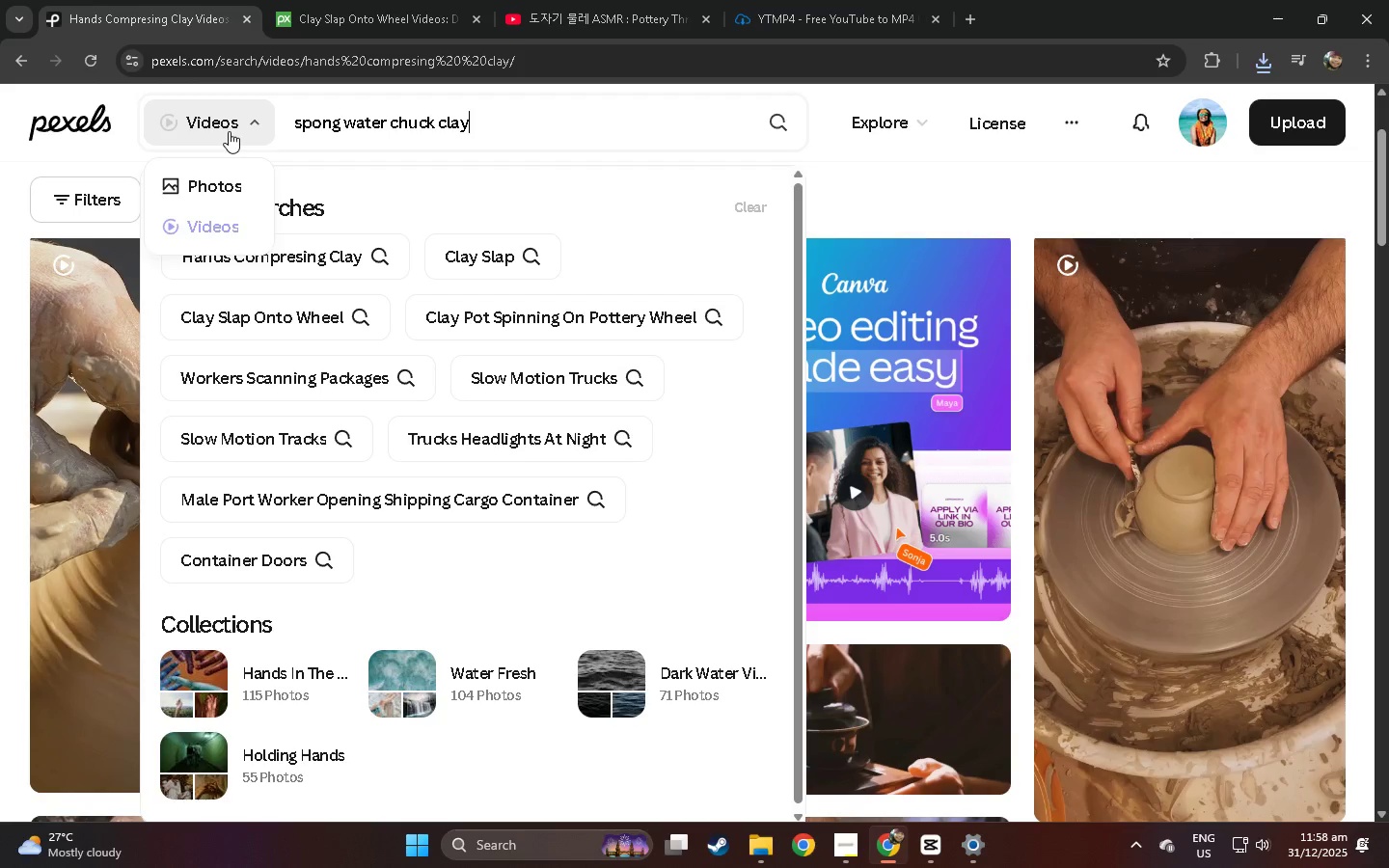 
key(Enter)
 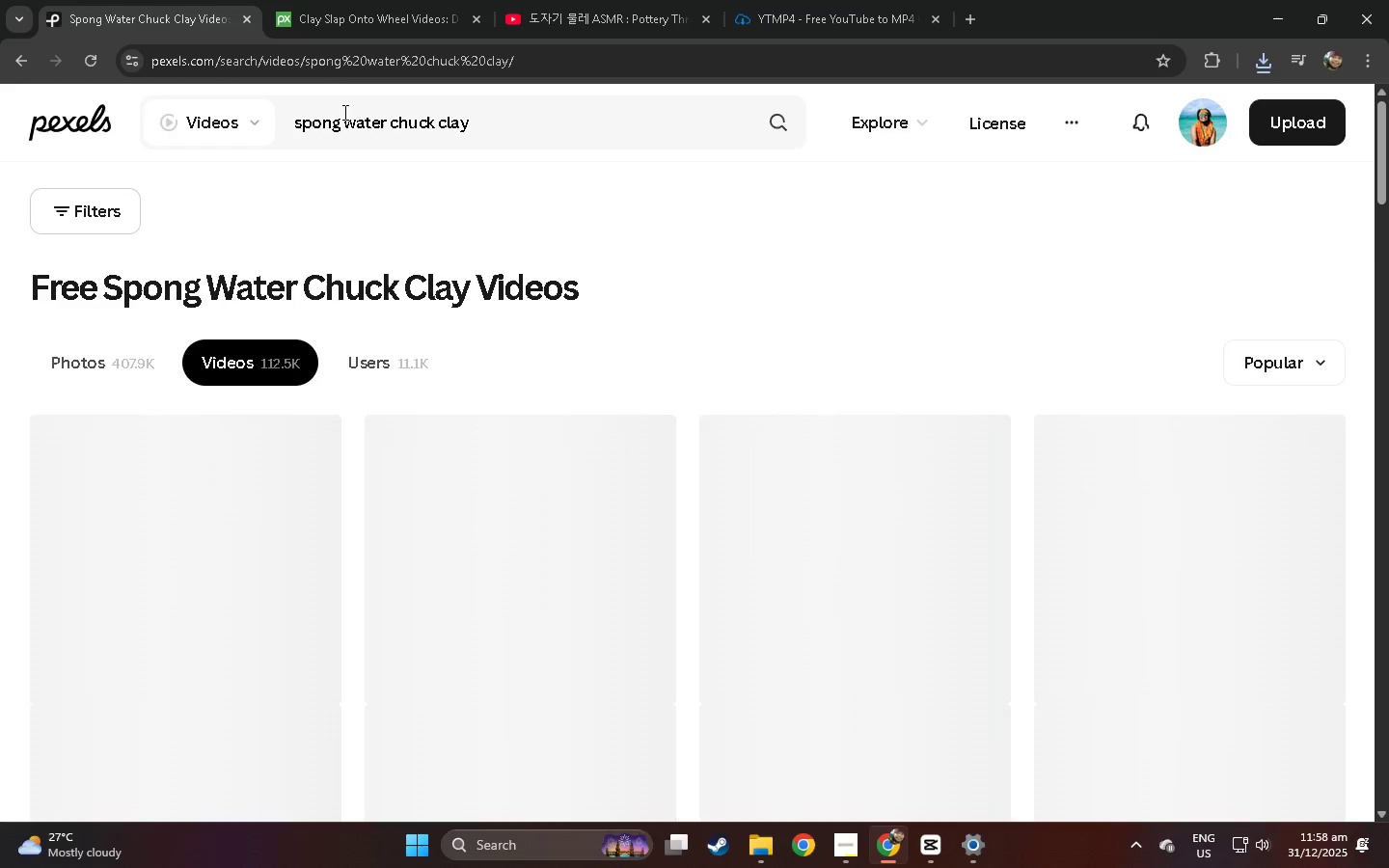 
left_click([343, 119])
 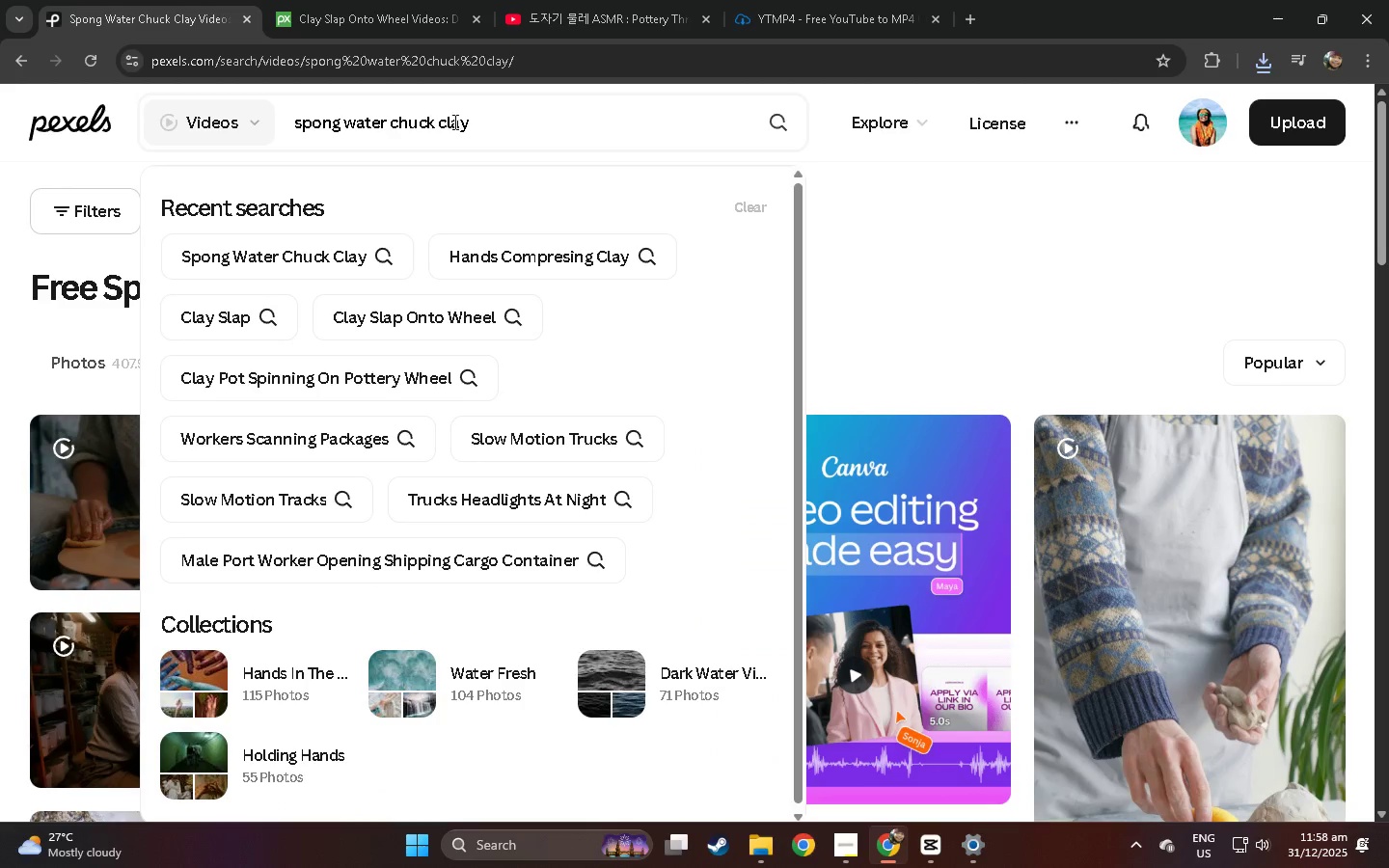 
key(E)
 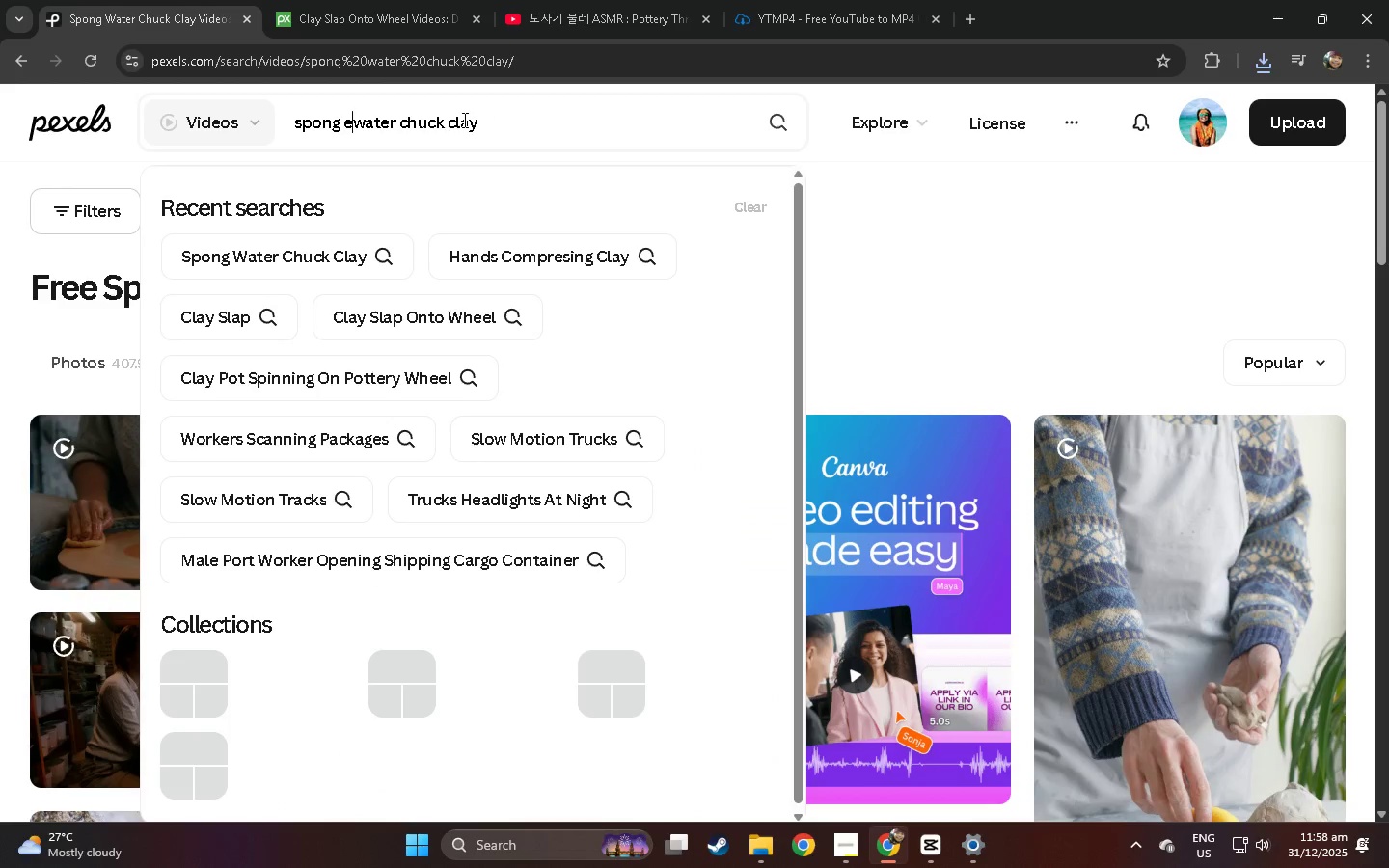 
key(Backspace)
 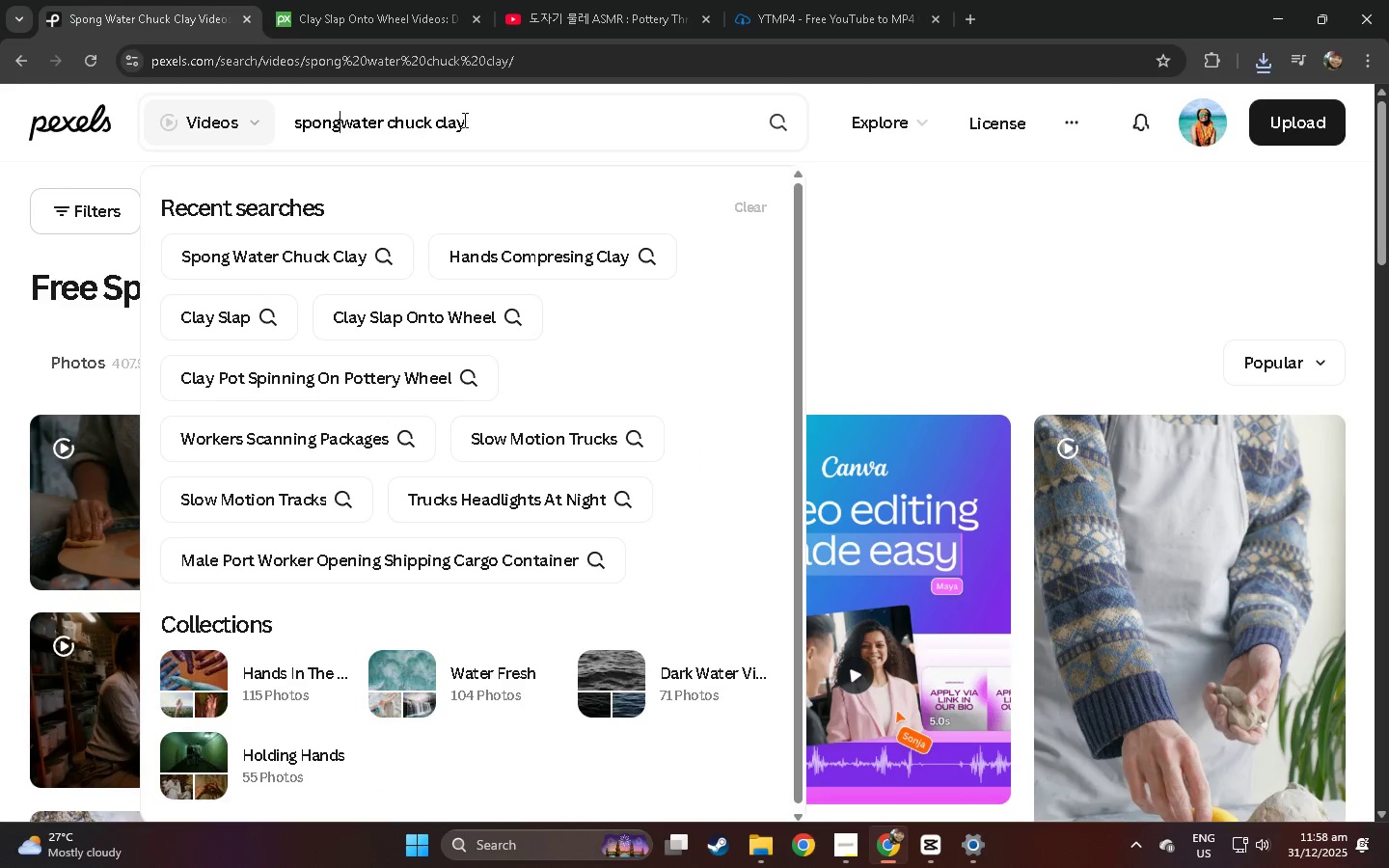 
key(Backspace)
 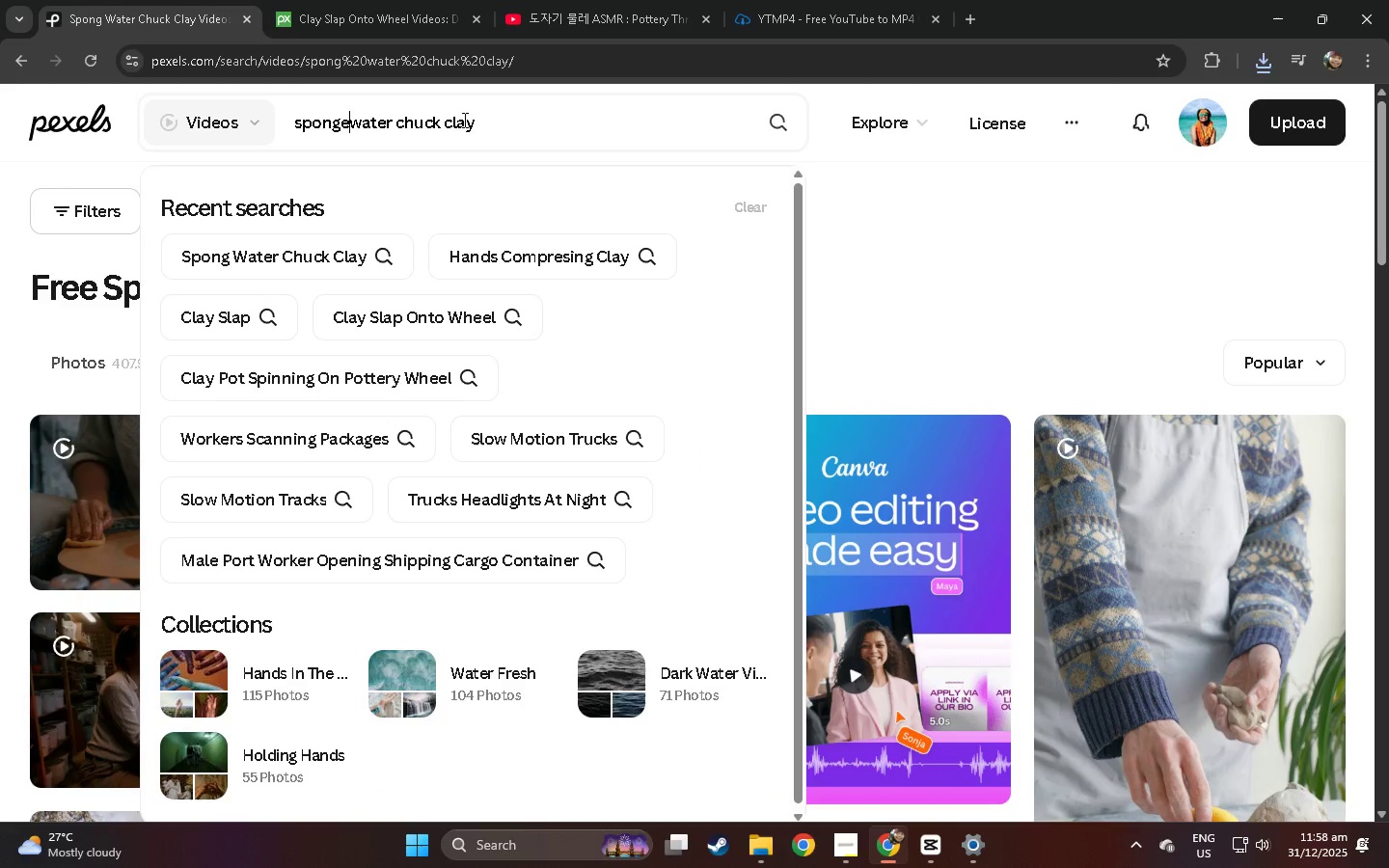 
key(E)
 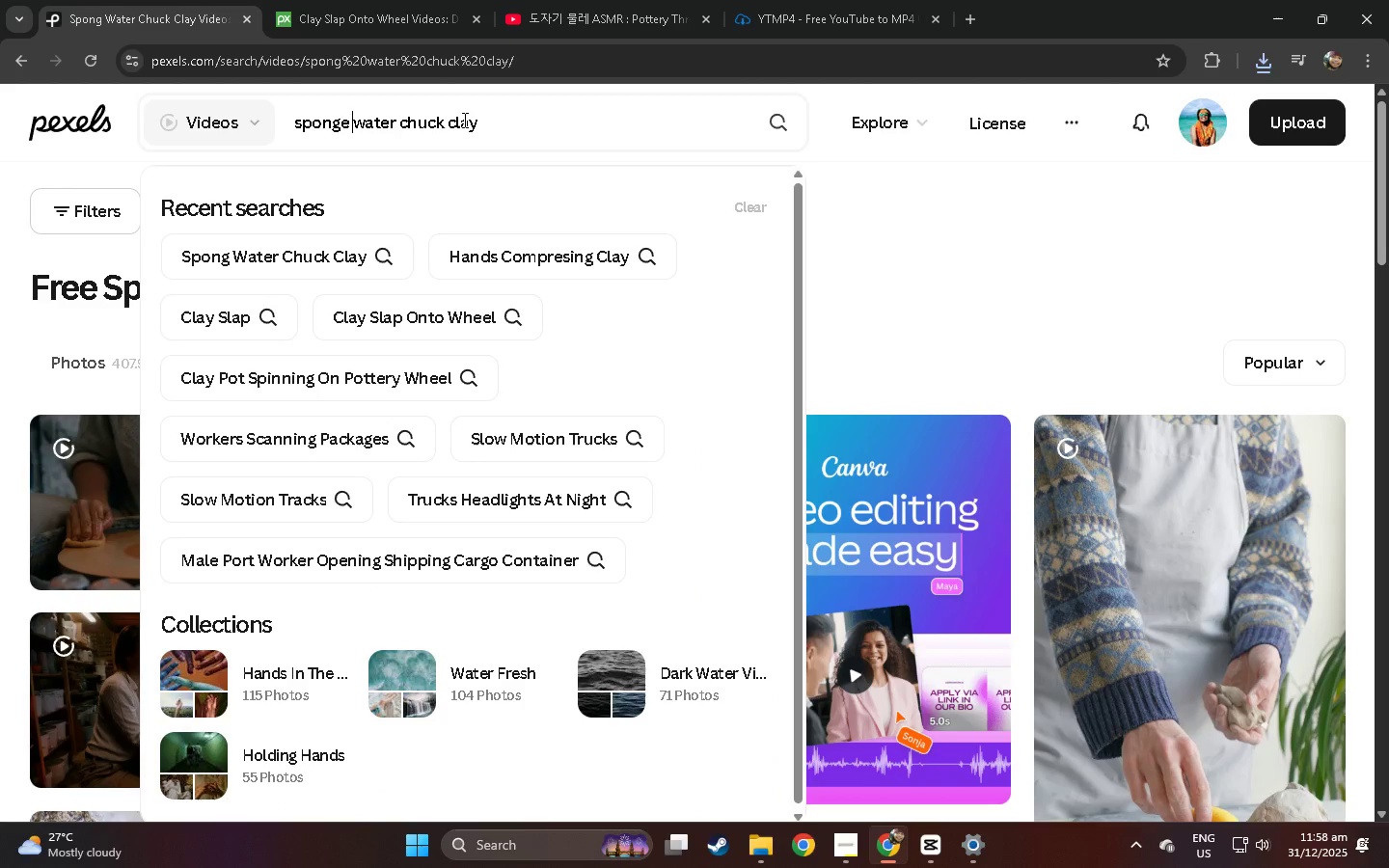 
key(Space)
 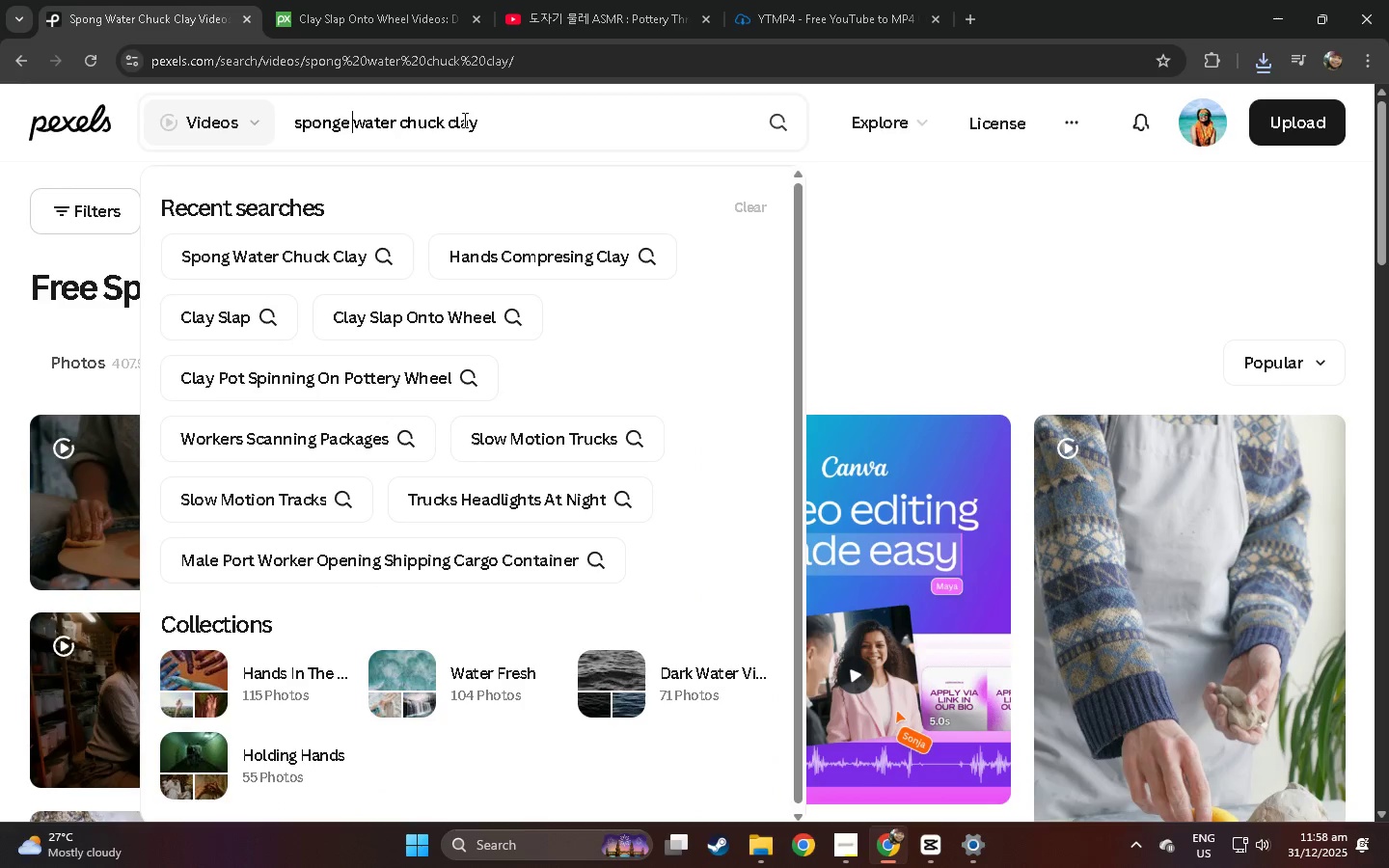 
key(Enter)
 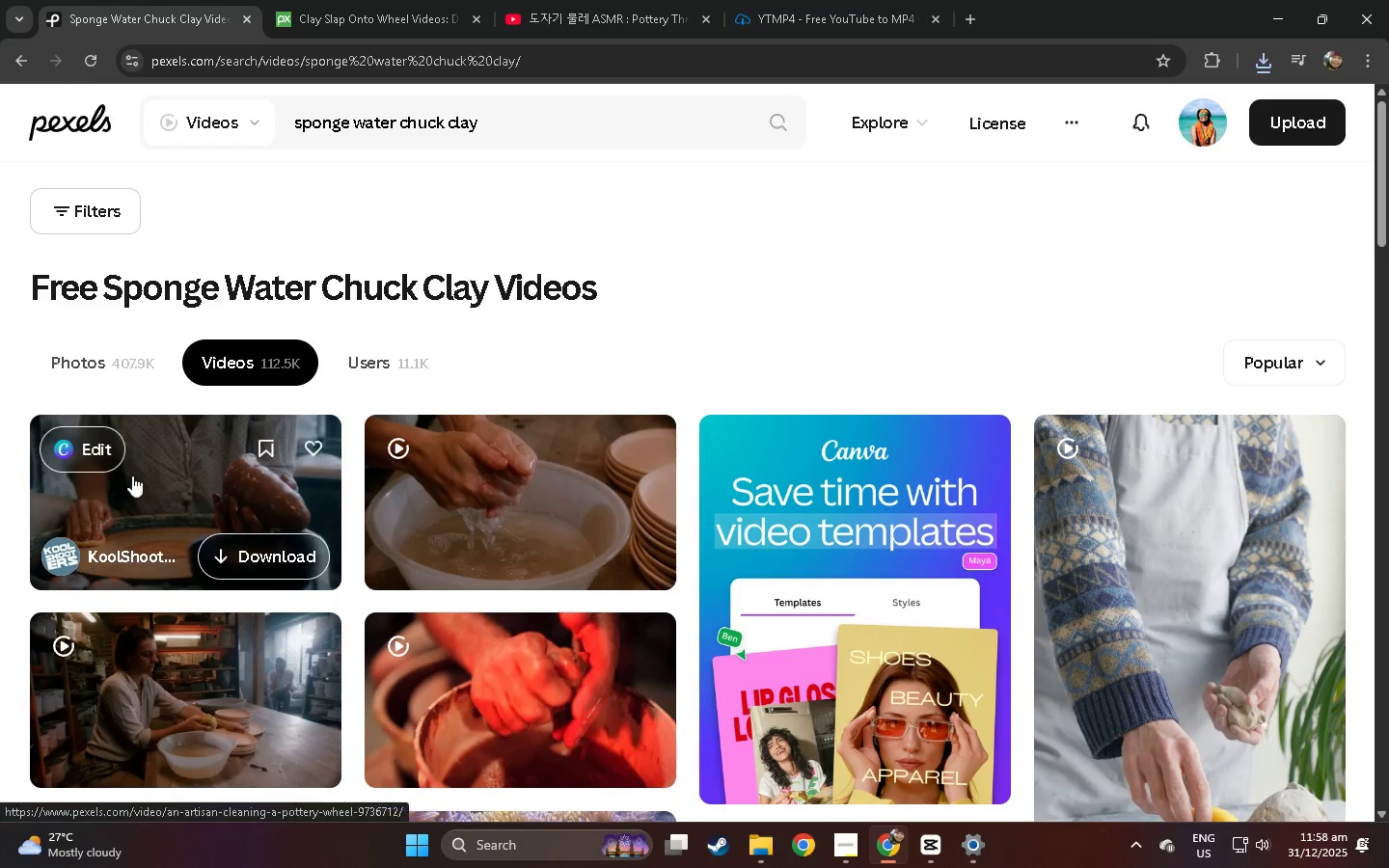 
mouse_move([91, 481])
 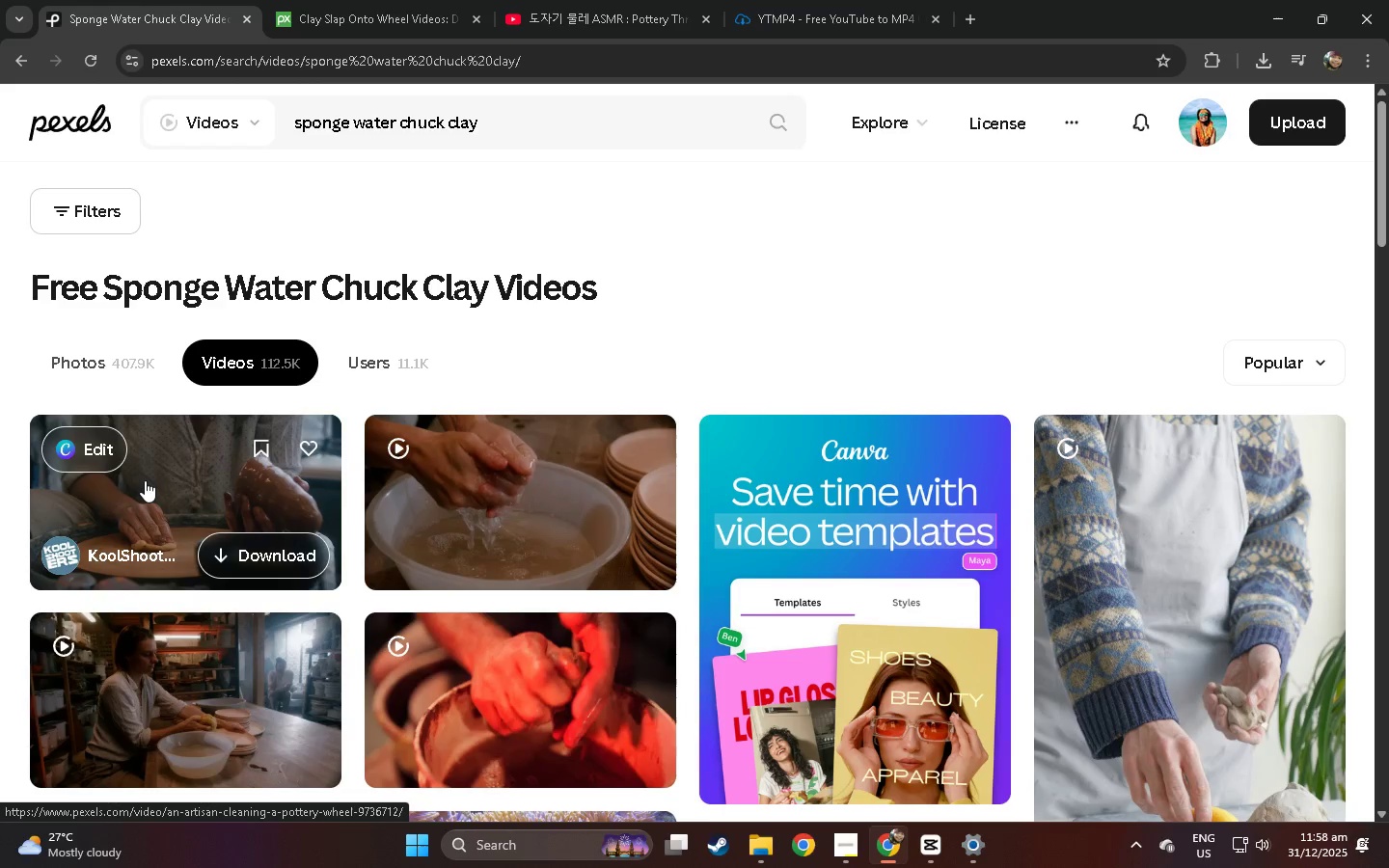 
wait(7.63)
 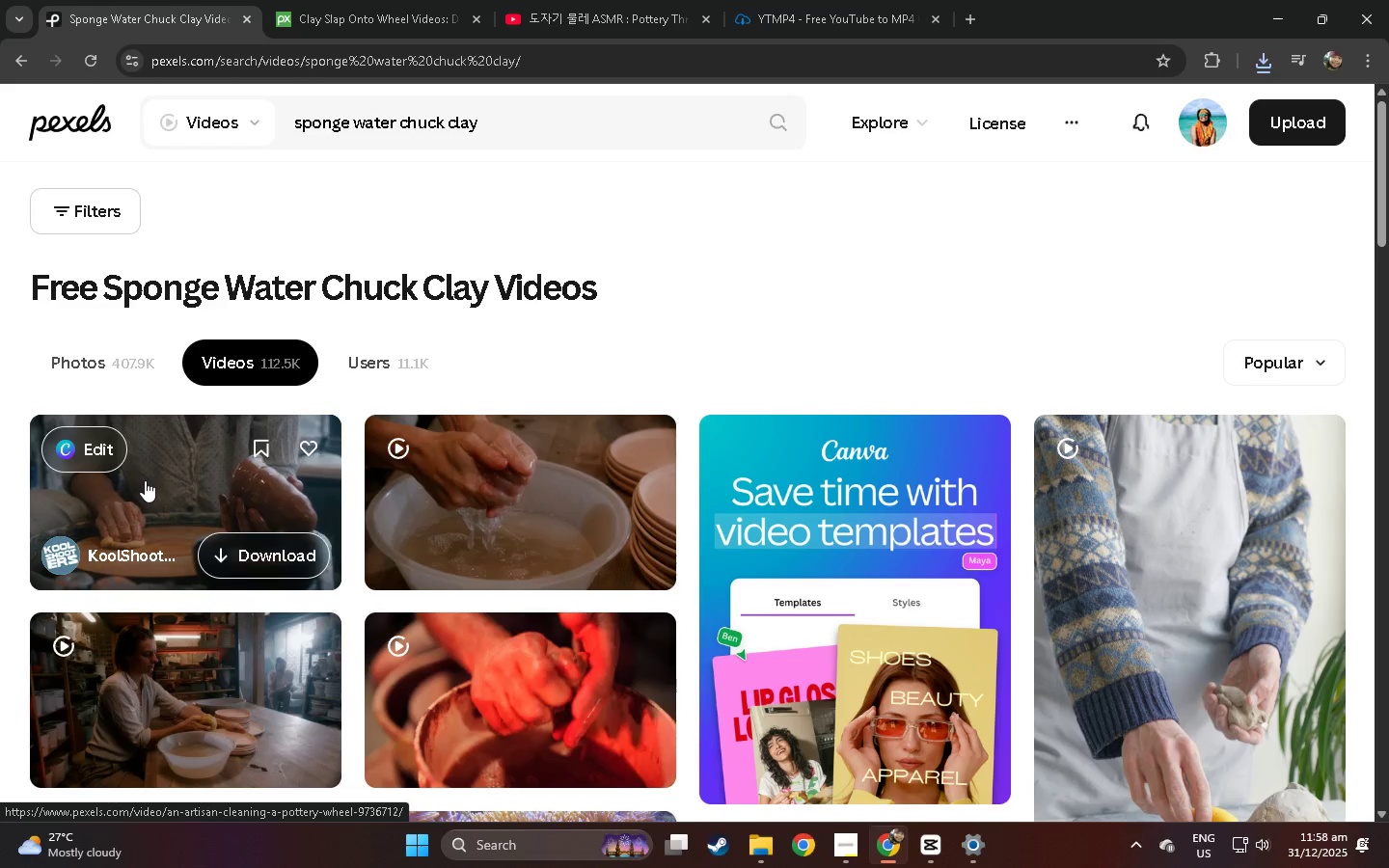 
scroll: coordinate [145, 480], scroll_direction: down, amount: 4.0
 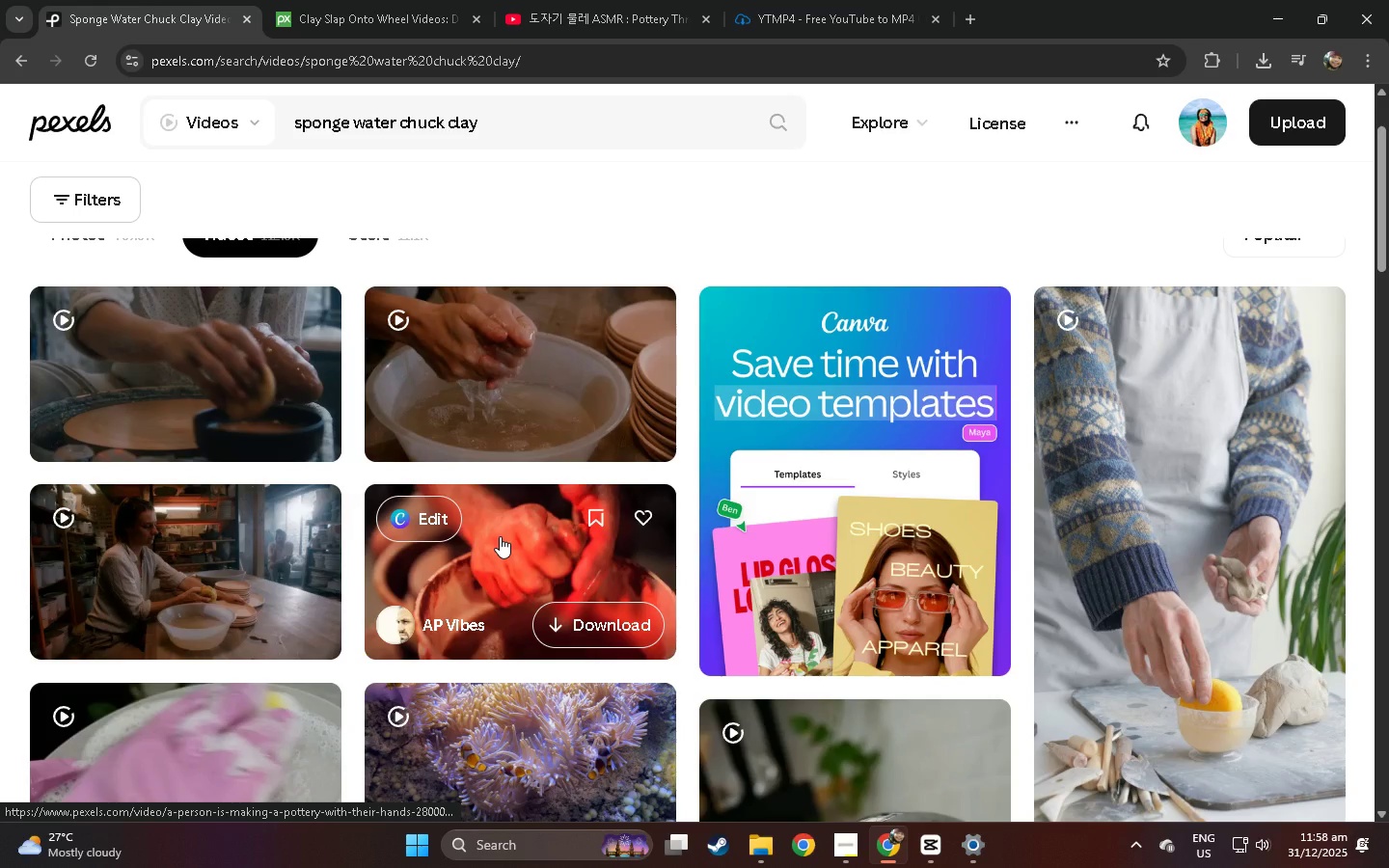 
left_click([499, 536])
 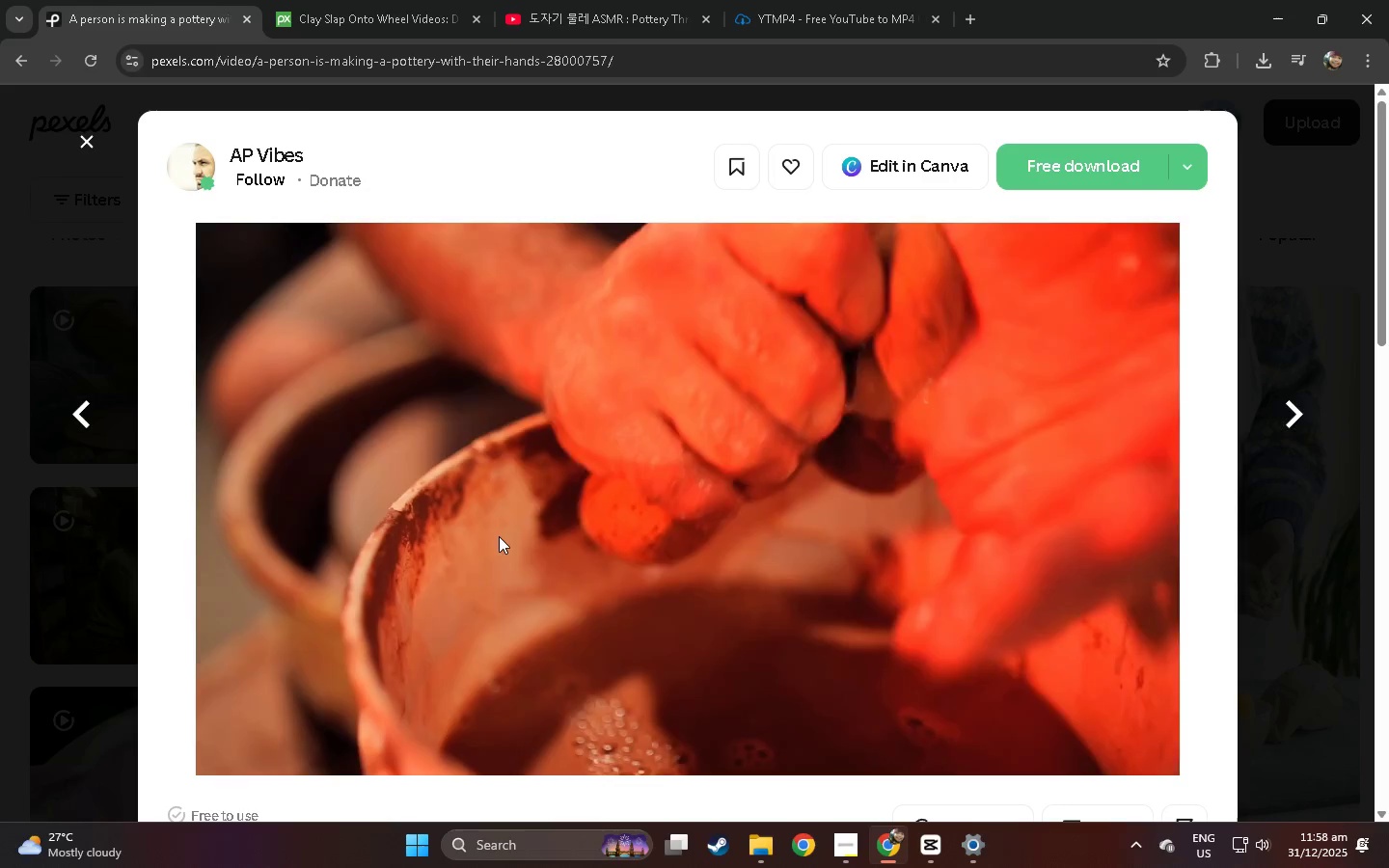 
scroll: coordinate [284, 525], scroll_direction: down, amount: 28.0
 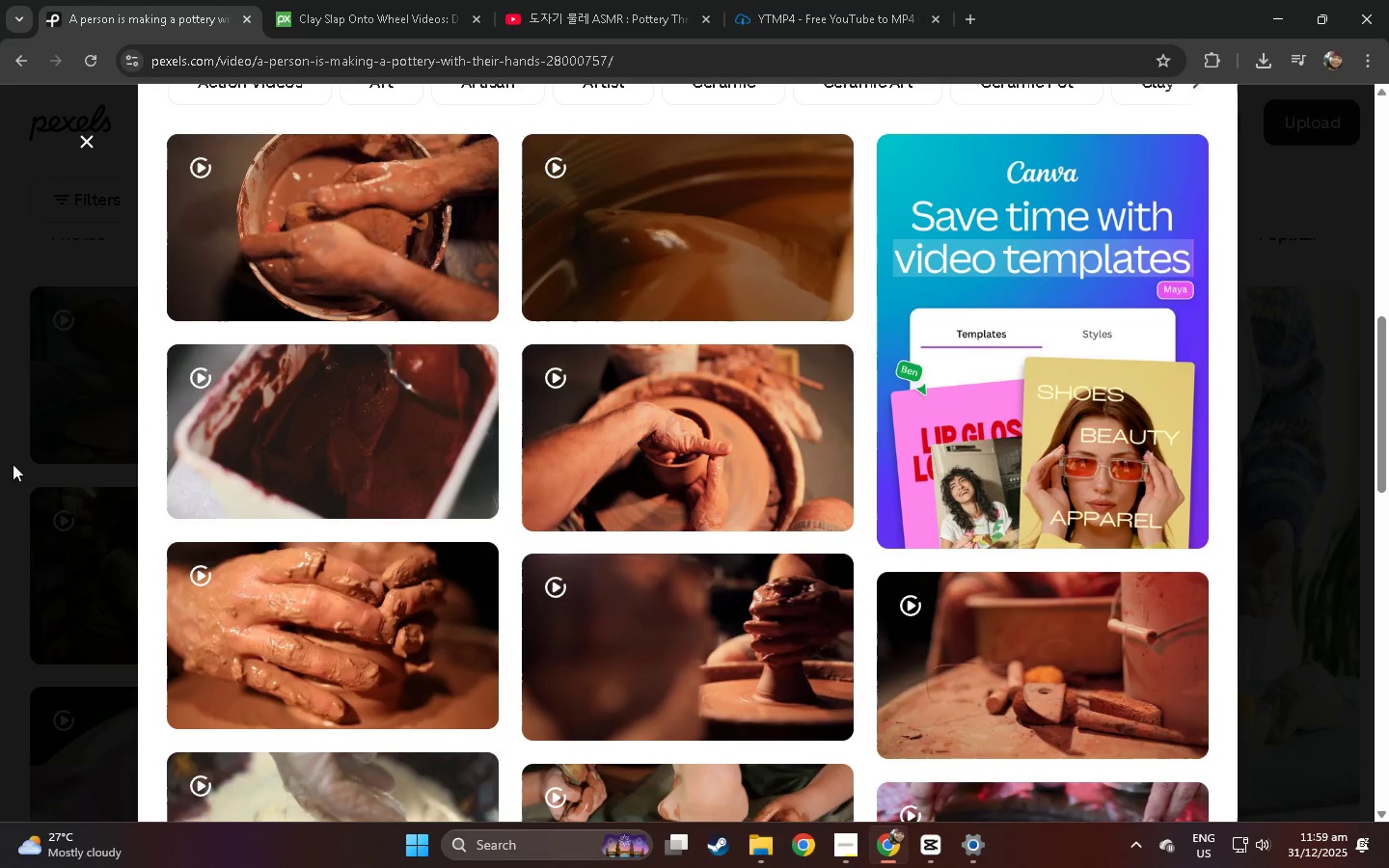 
left_click([0, 458])
 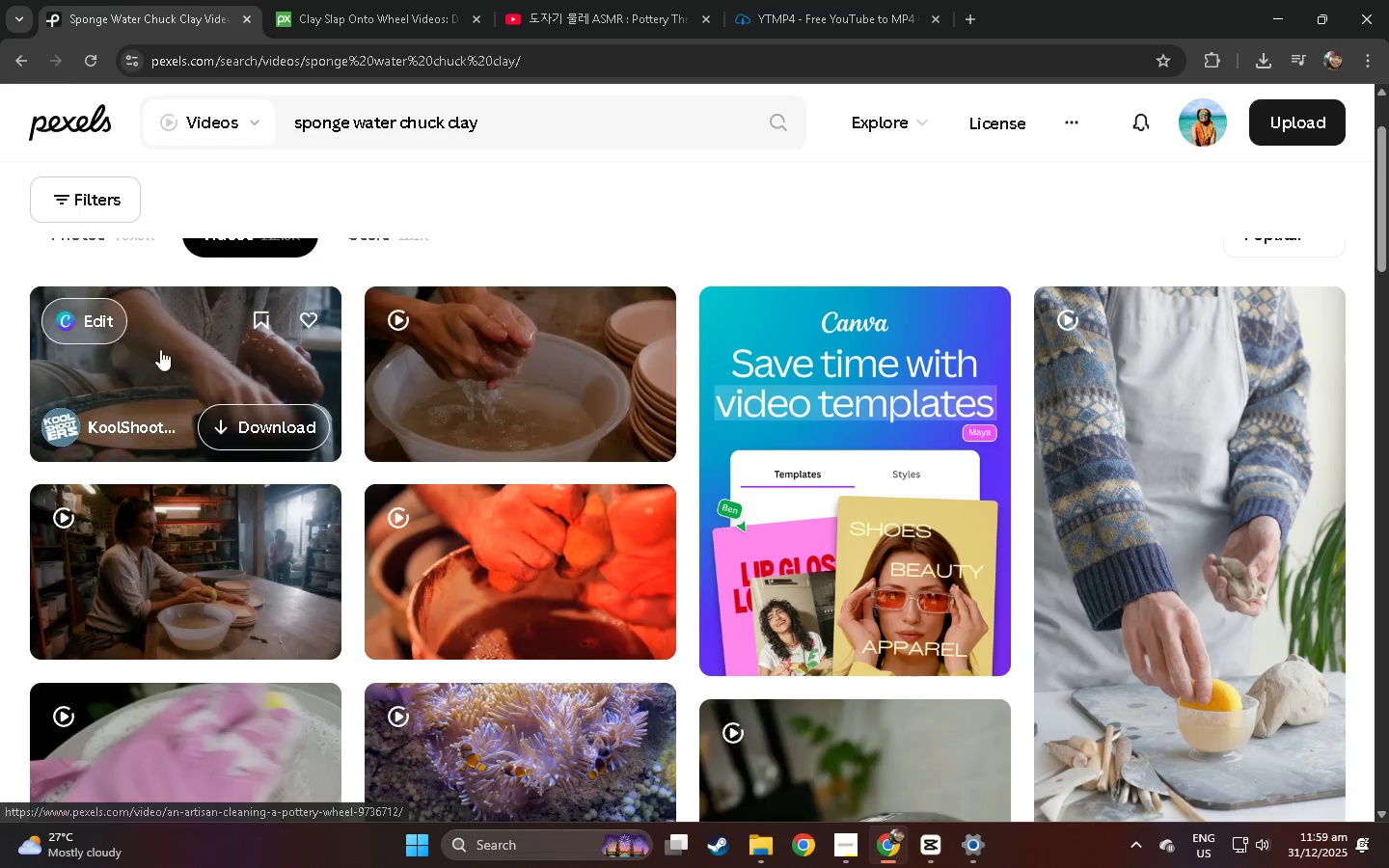 
left_click([186, 349])
 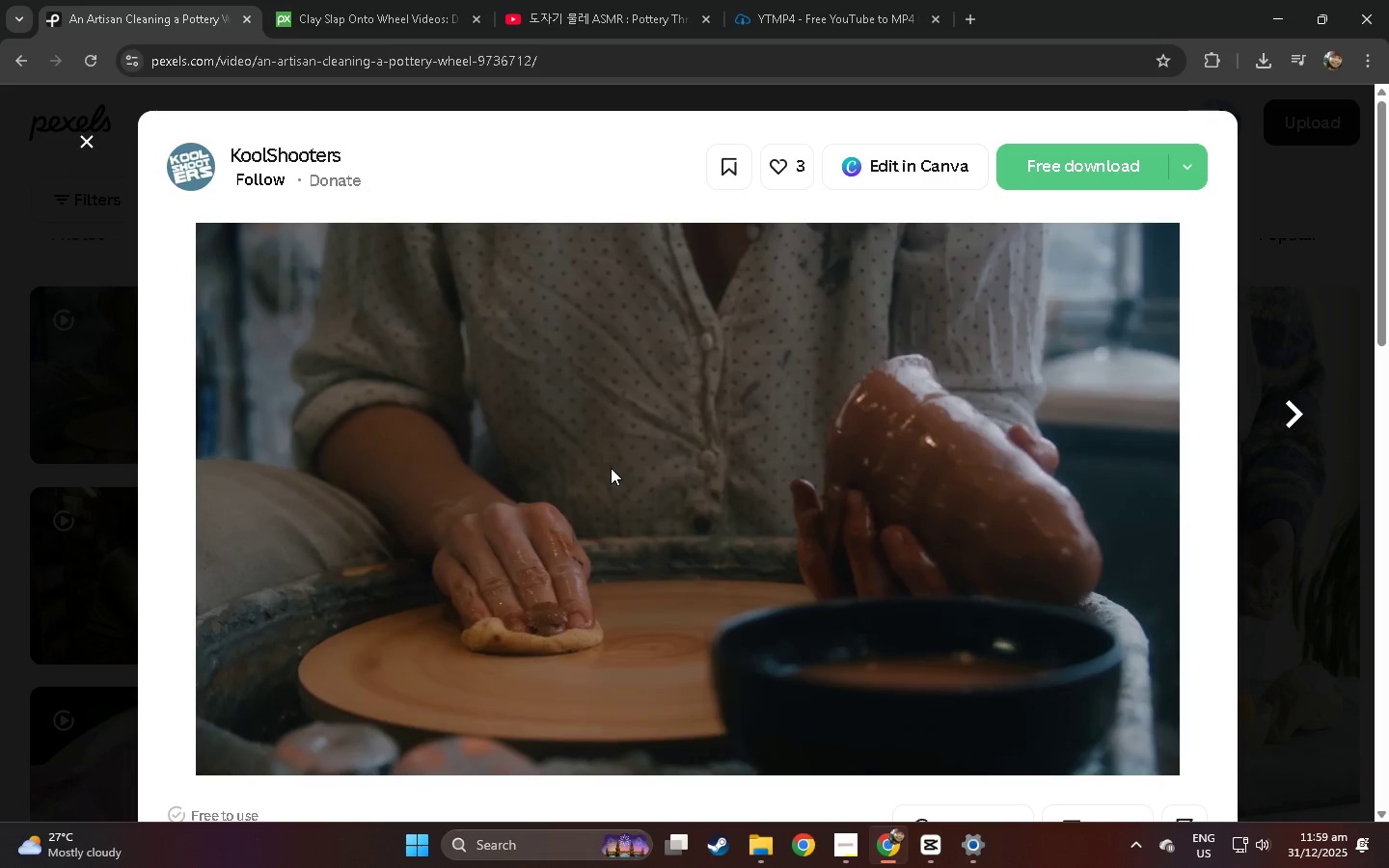 
wait(11.11)
 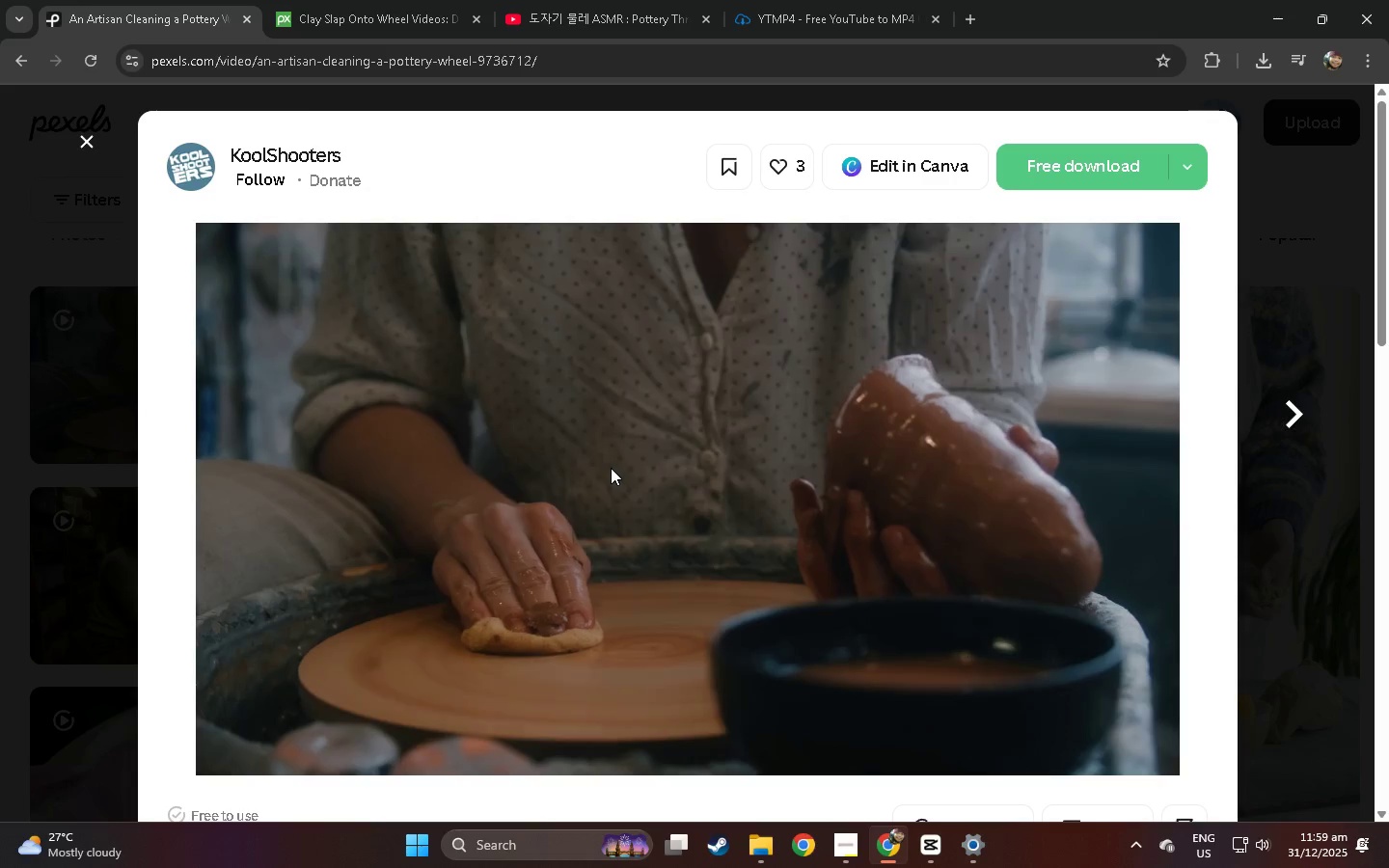 
left_click([1098, 184])
 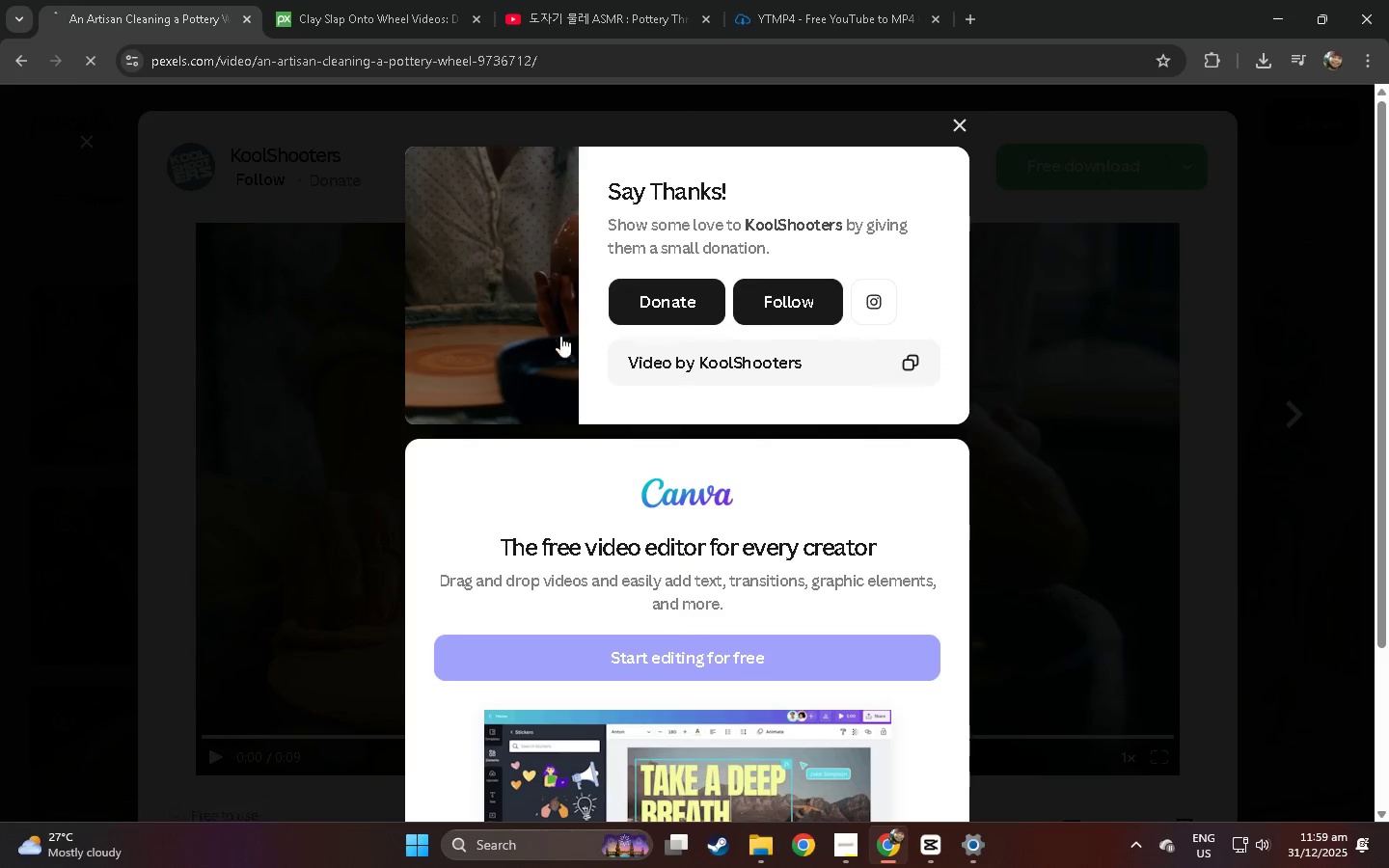 
left_click([100, 437])
 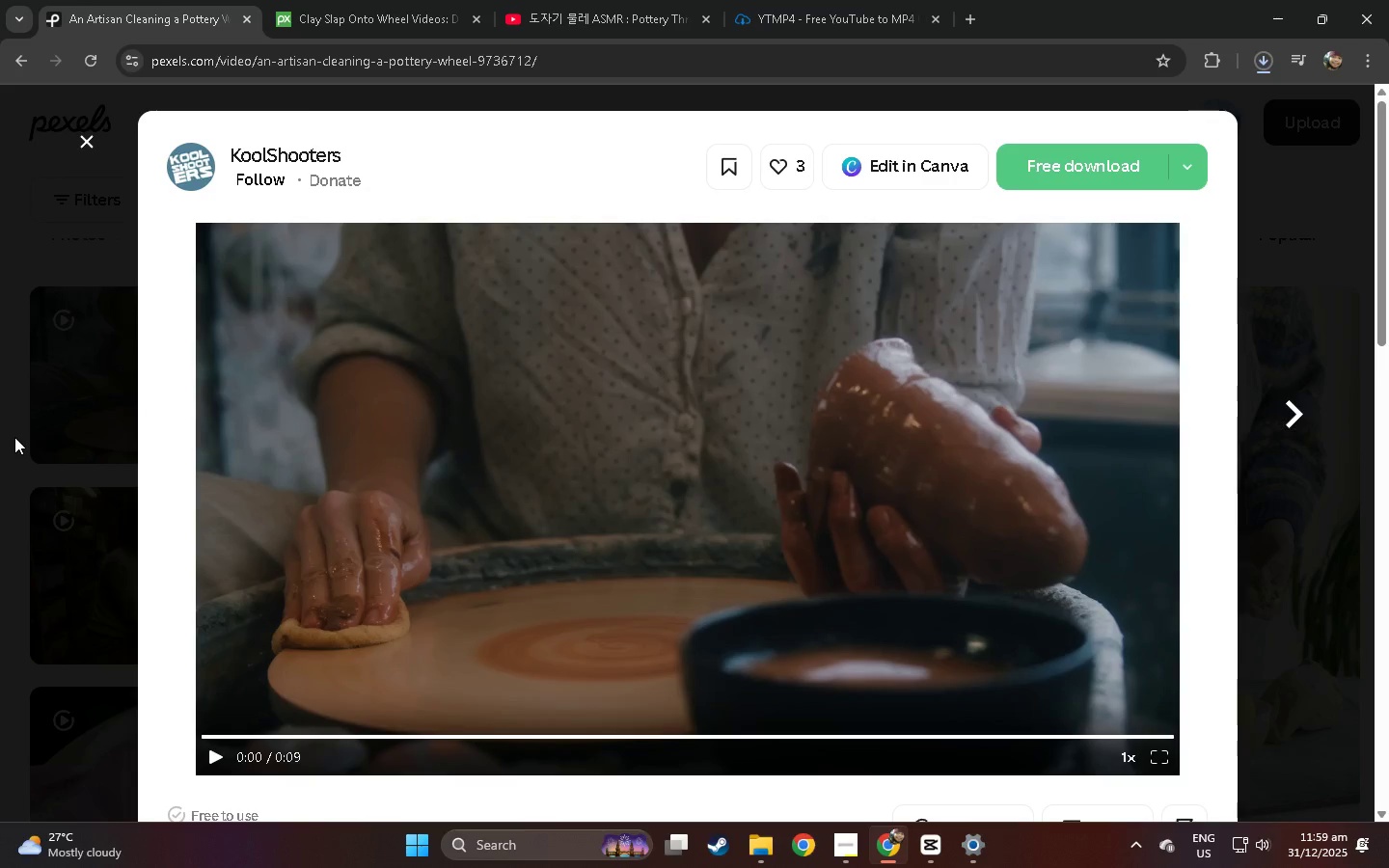 
left_click([14, 437])
 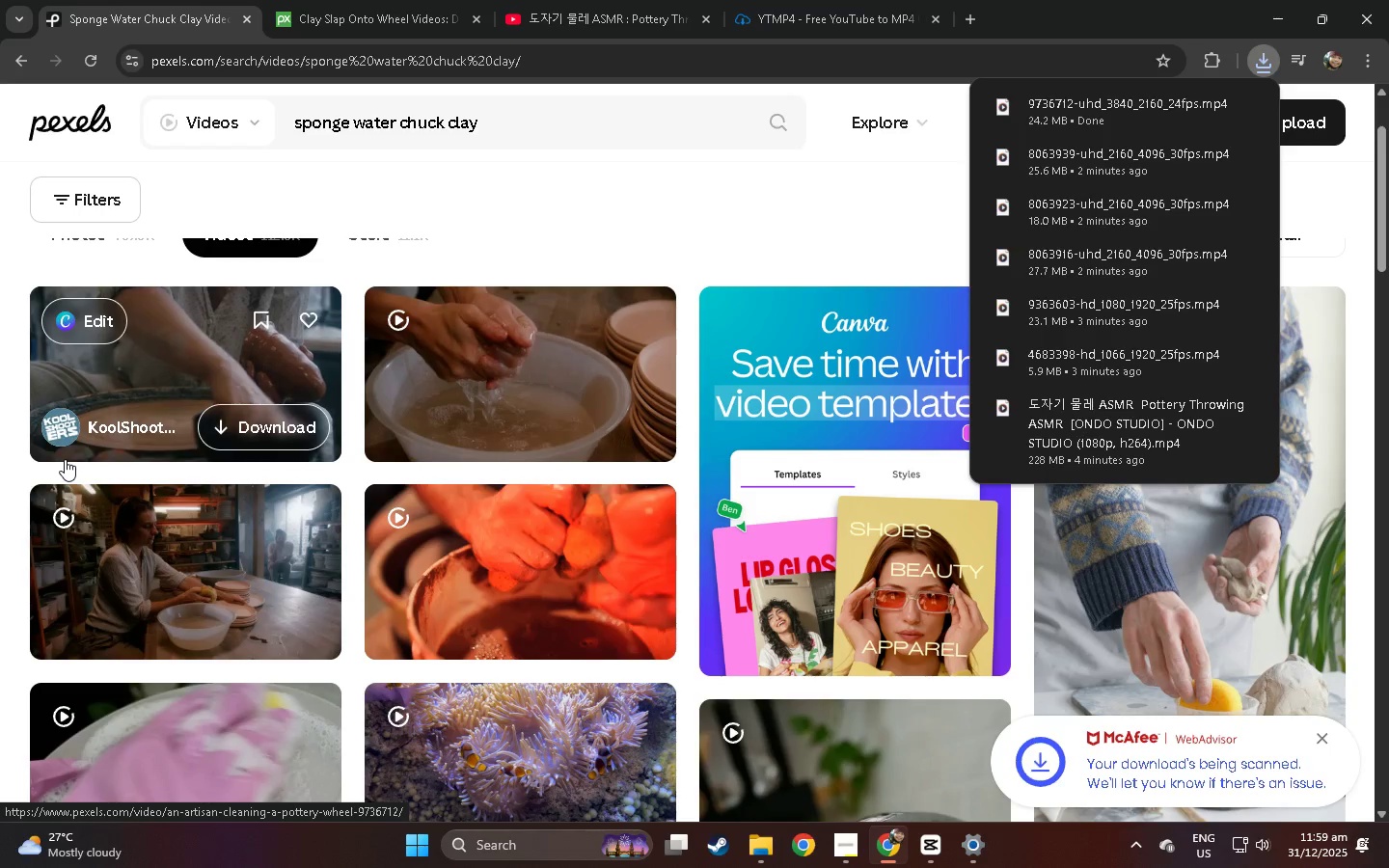 
wait(14.38)
 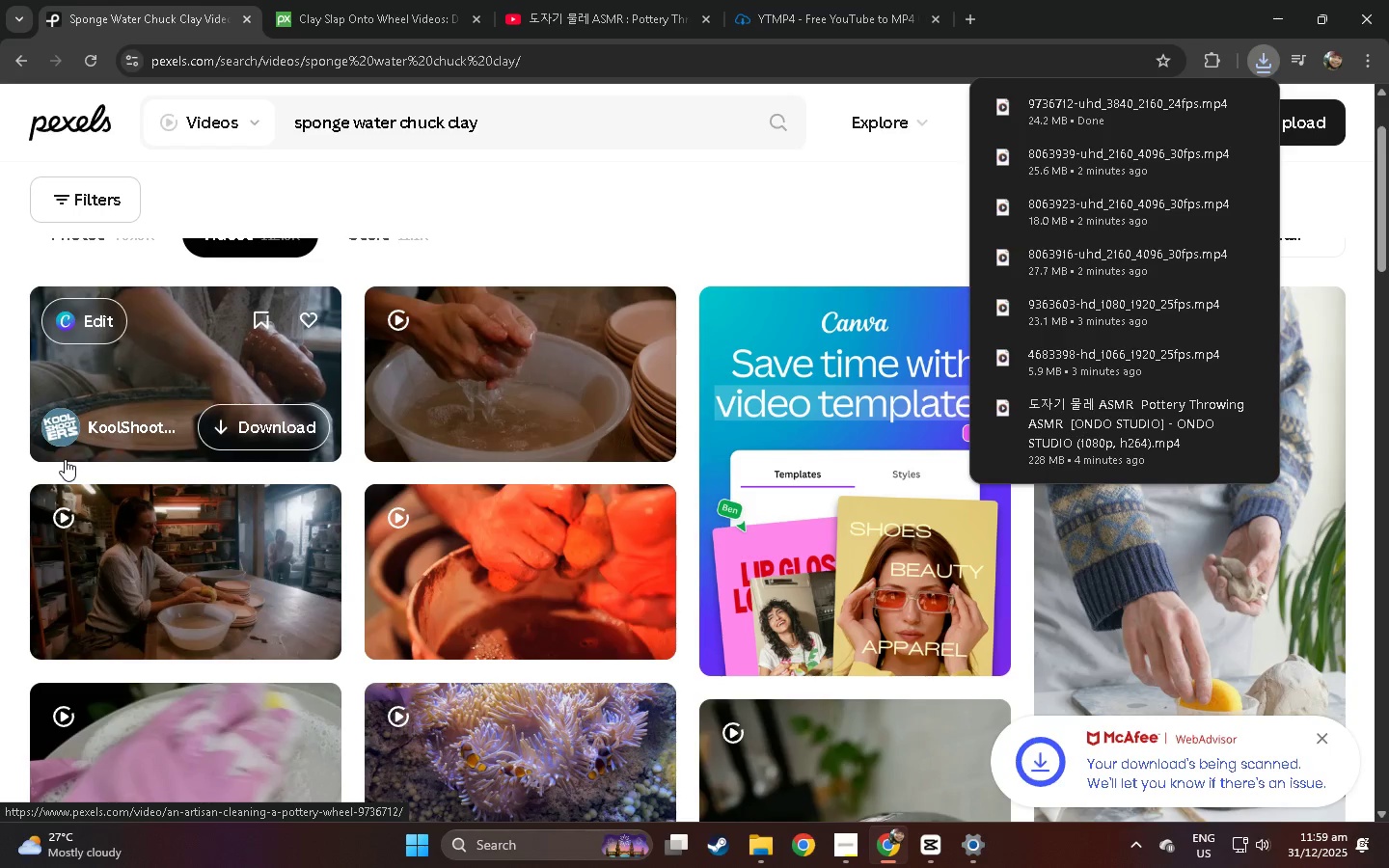 
key(Alt+AltLeft)
 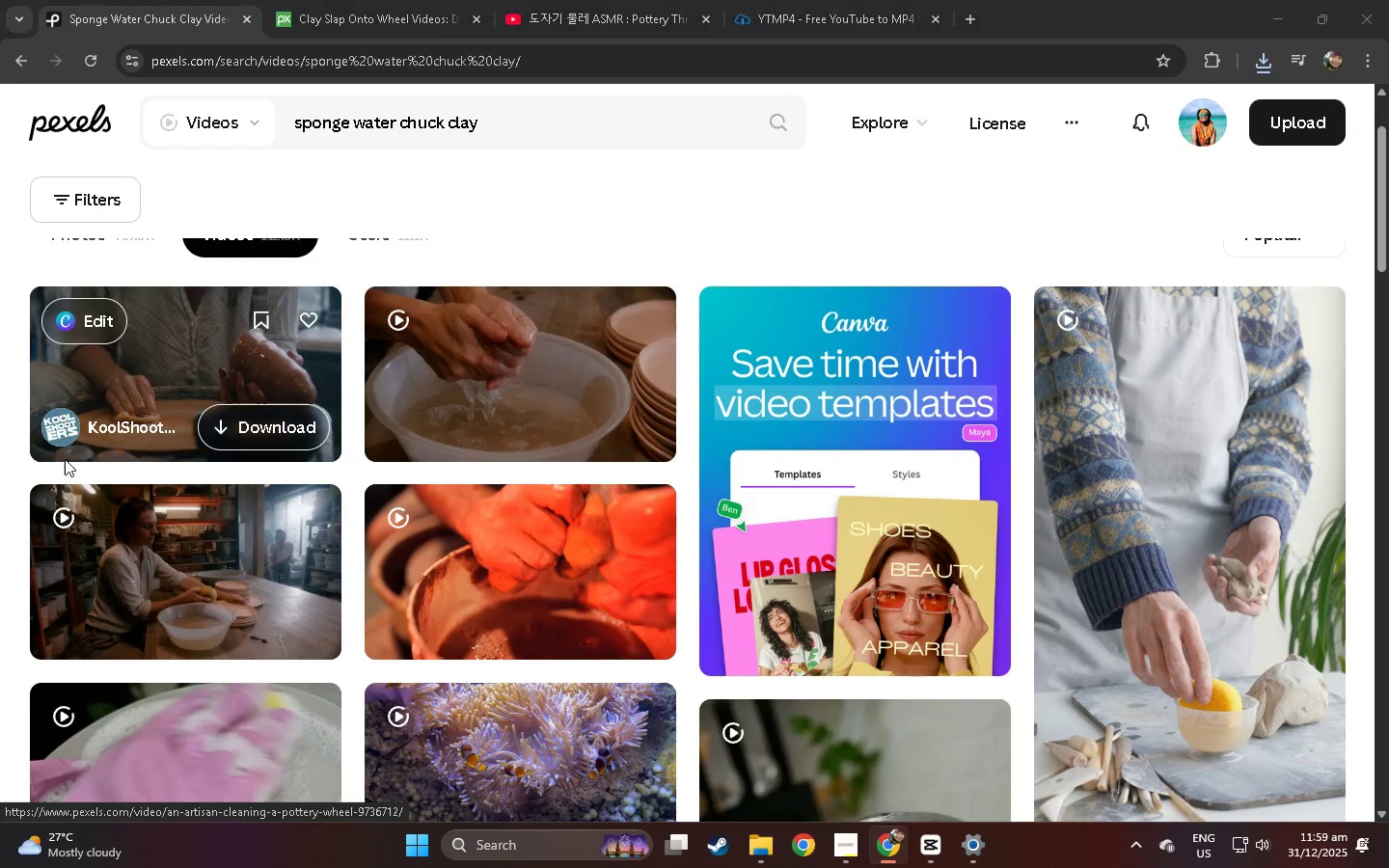 
key(Alt+Tab)
 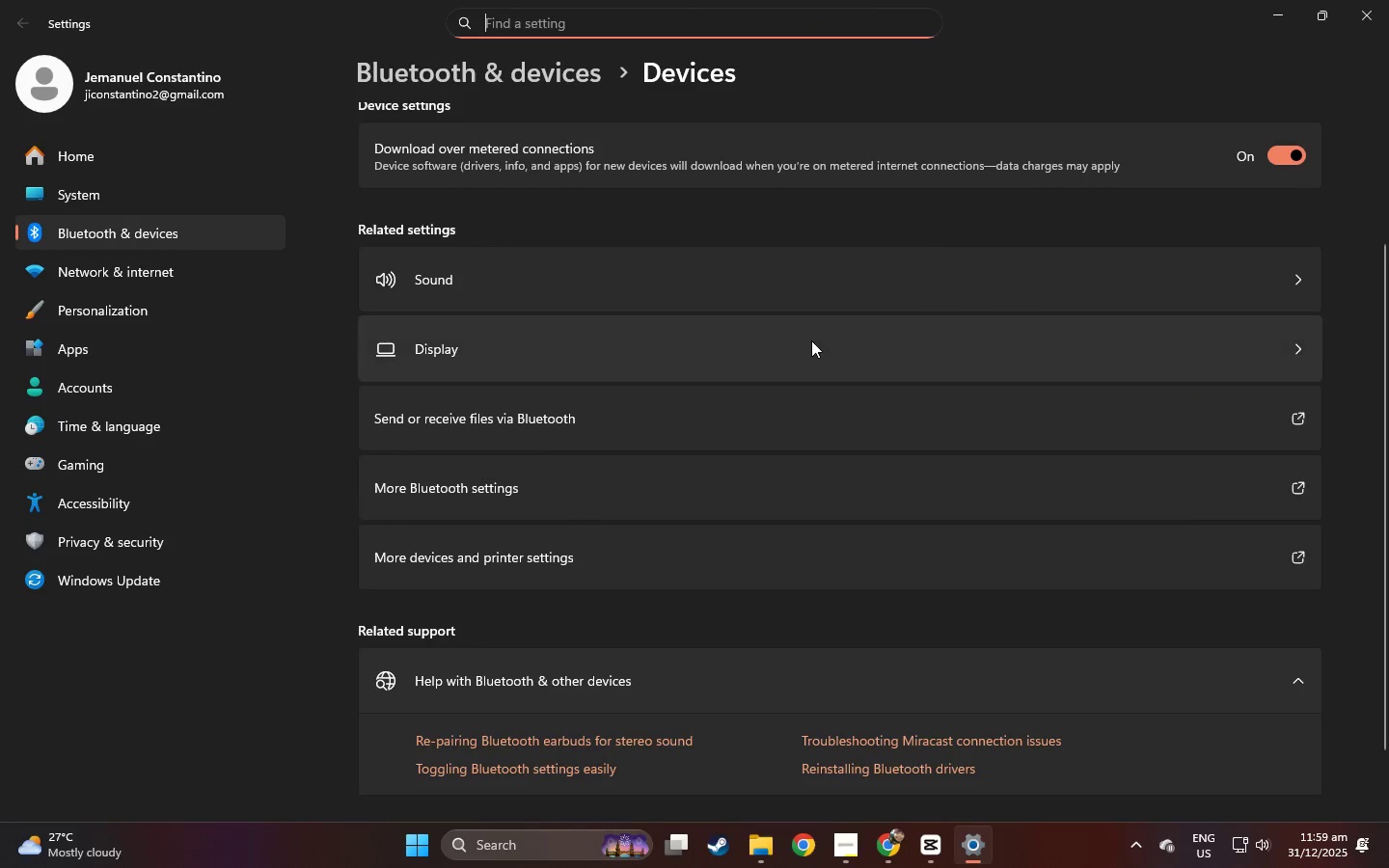 
key(Alt+AltLeft)
 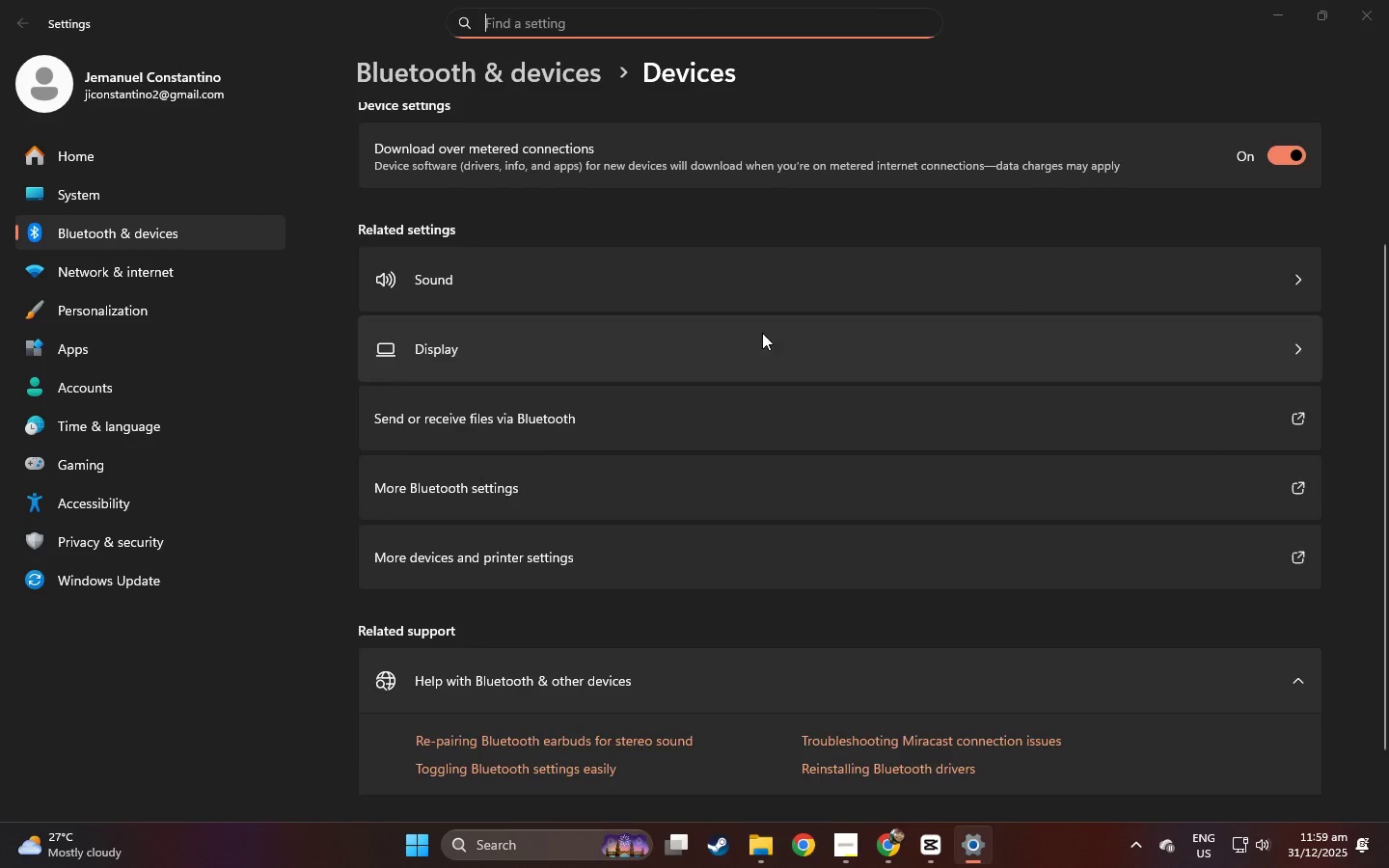 
key(Alt+Tab)
 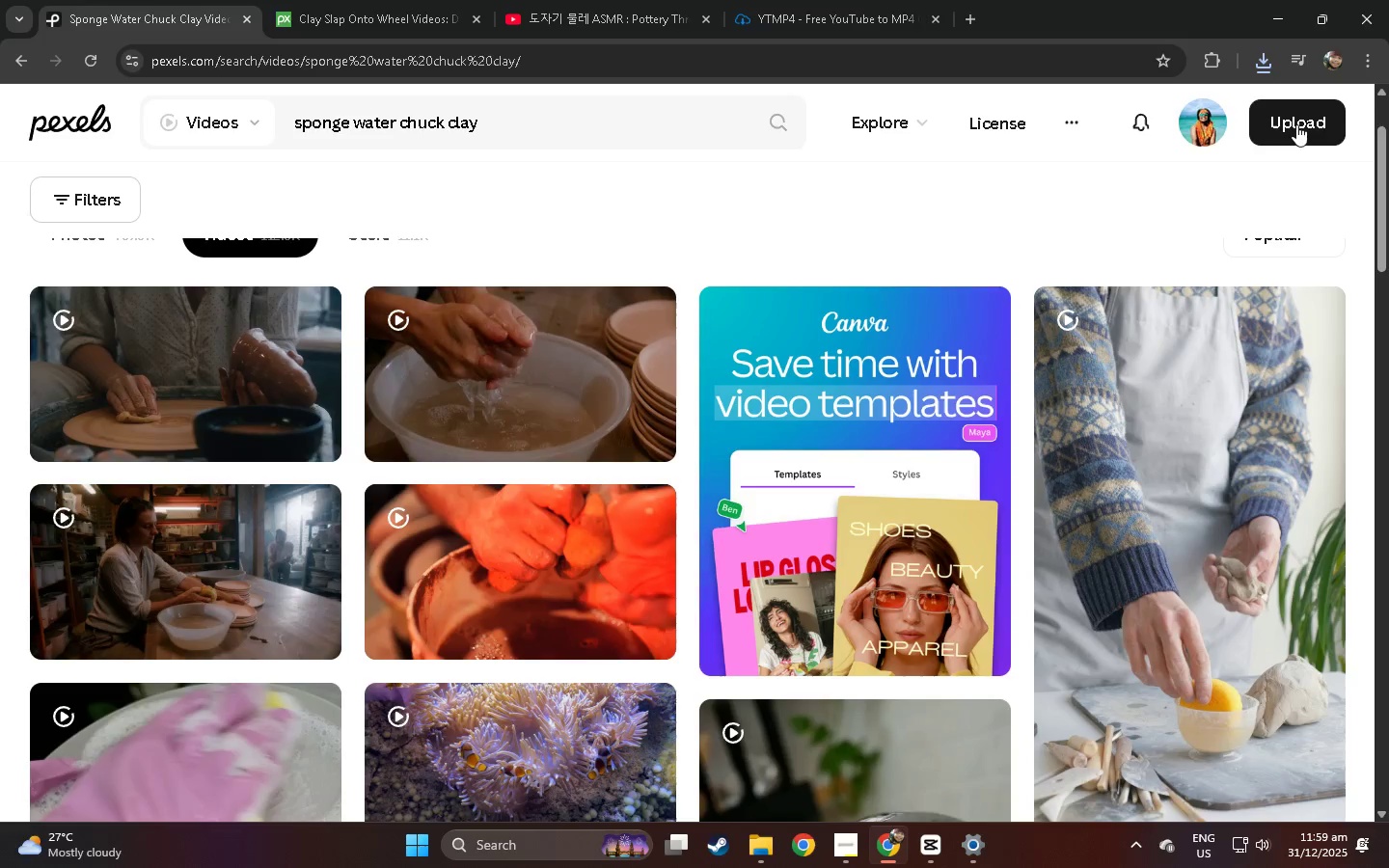 
key(Alt+AltLeft)
 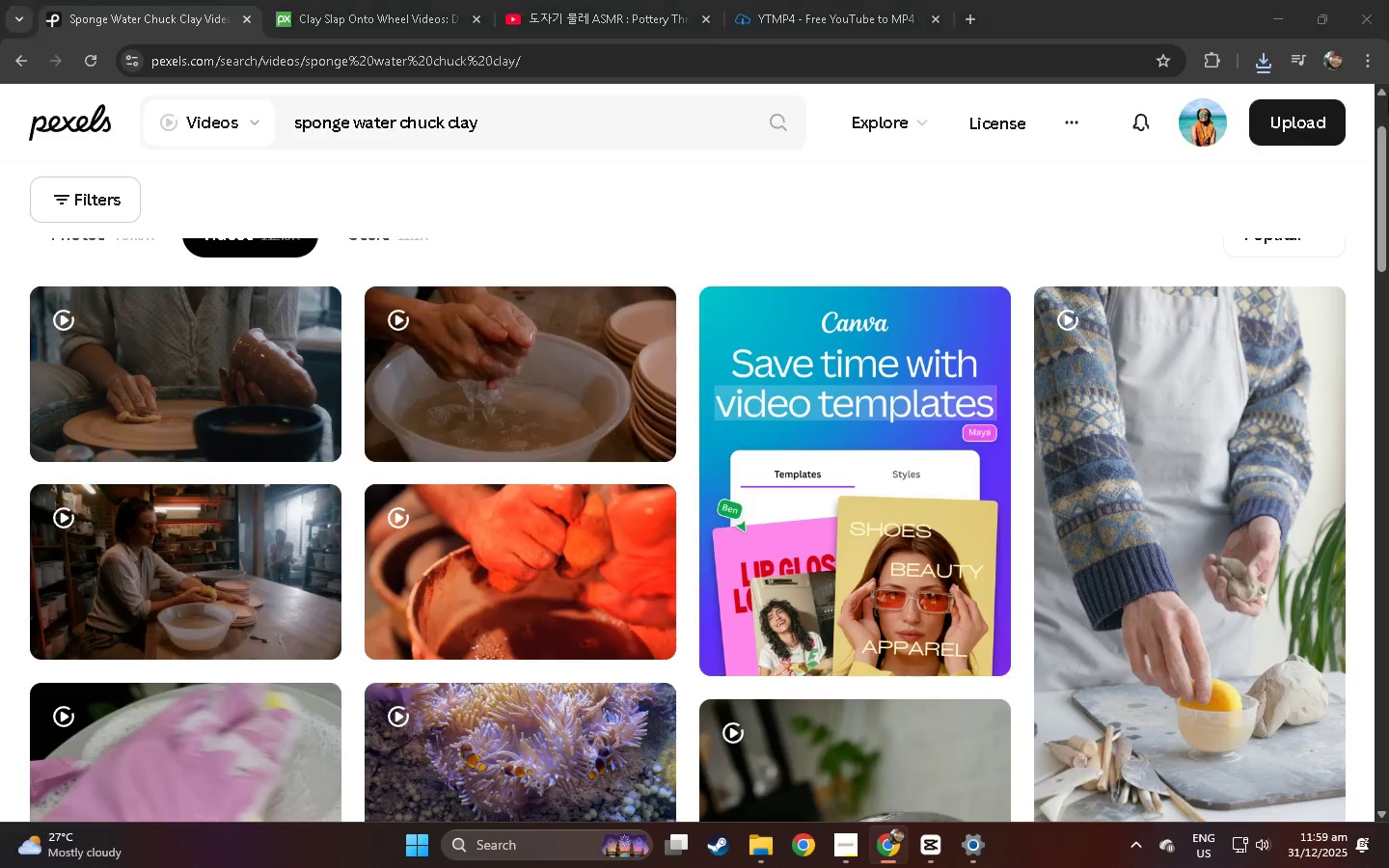 
key(Alt+Tab)
 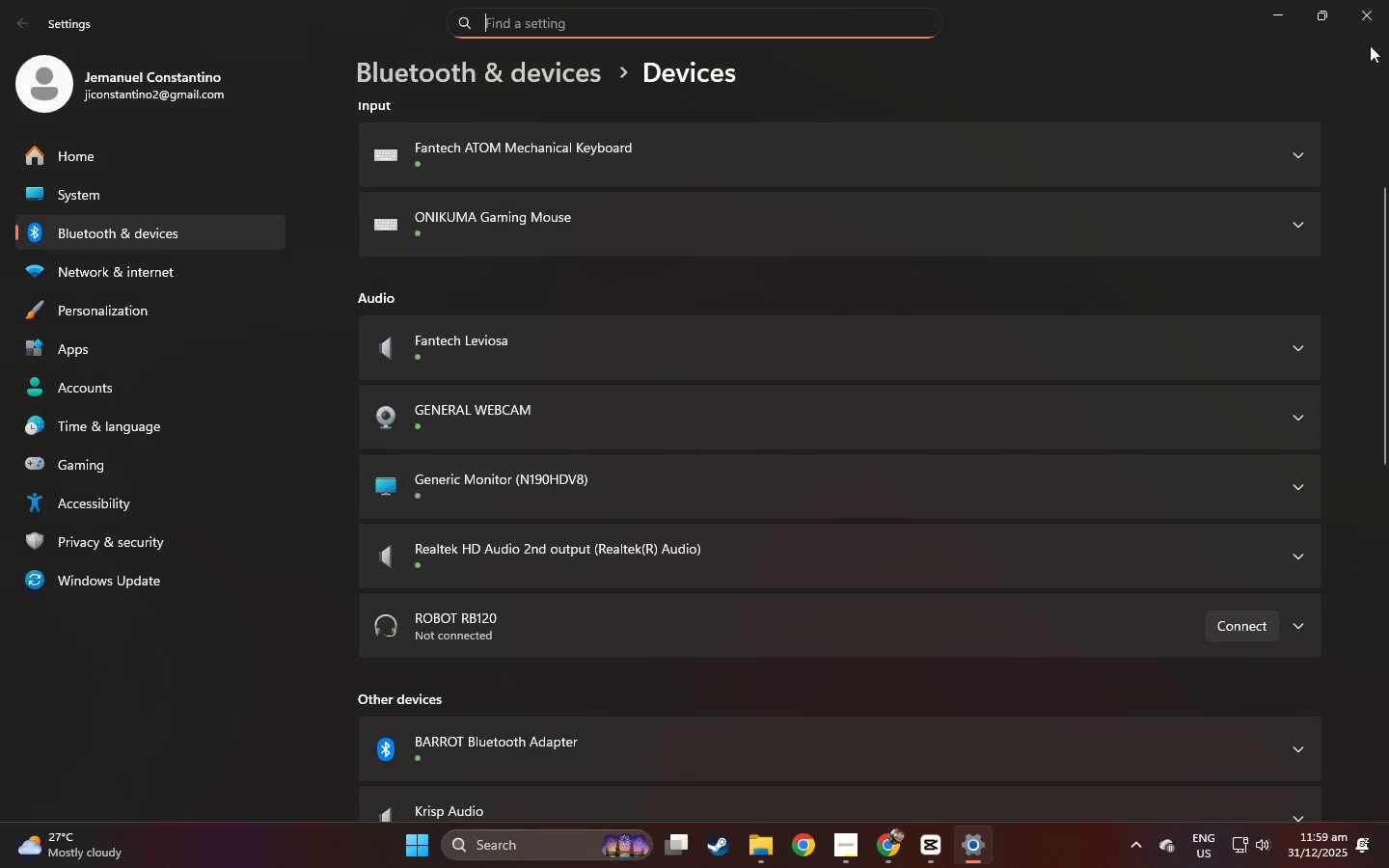 
left_click([1364, 24])
 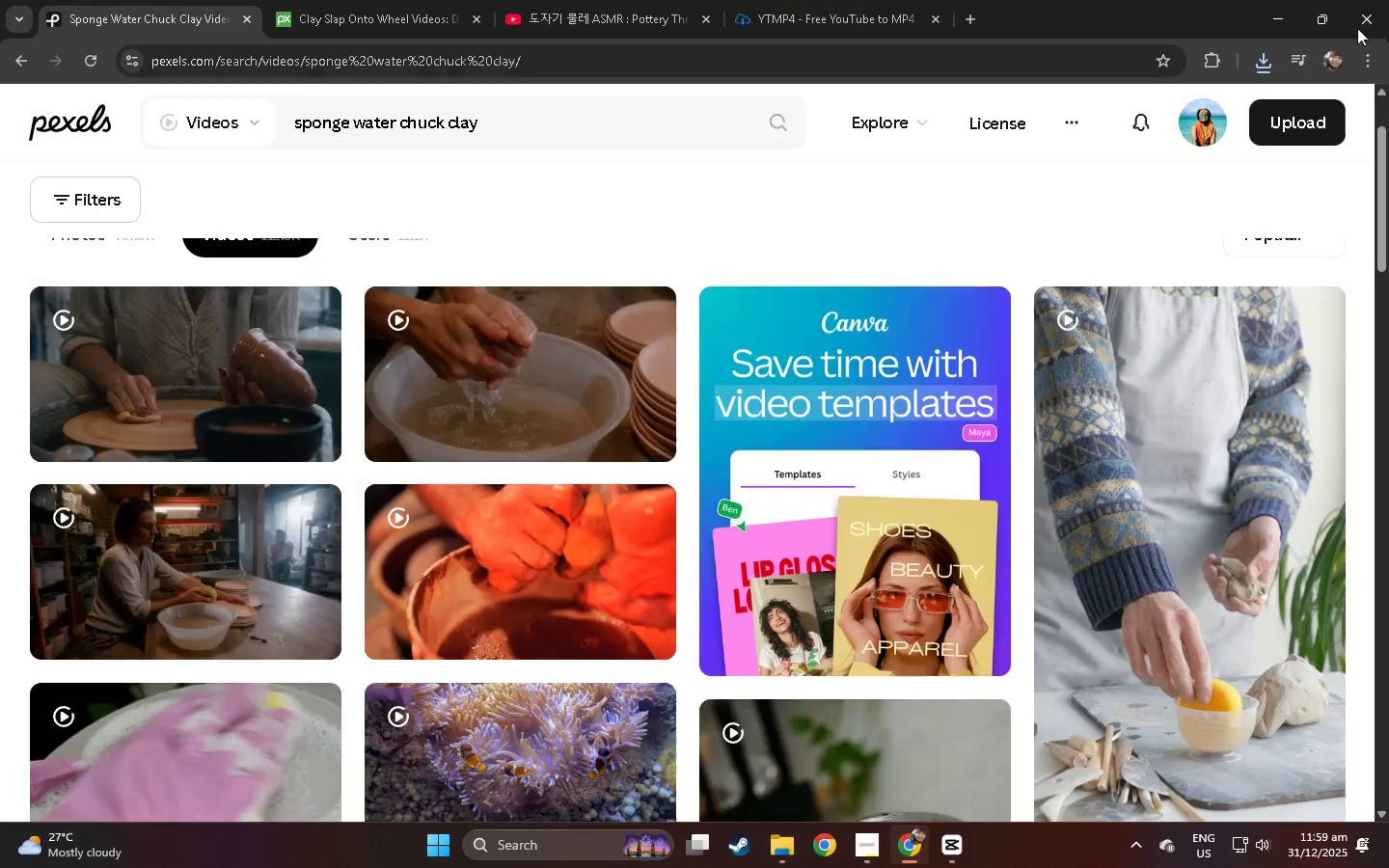 
key(Alt+Tab)